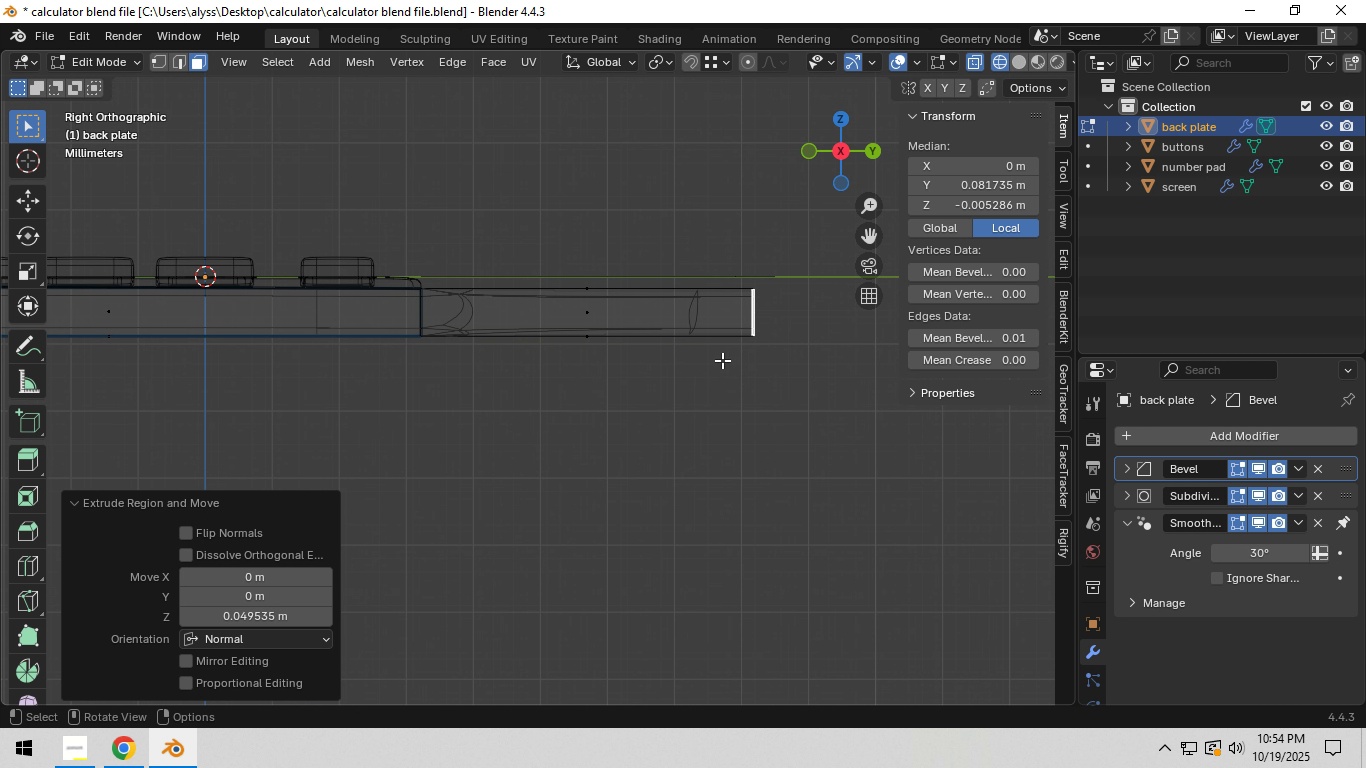 
hold_key(key=ShiftLeft, duration=0.52)
 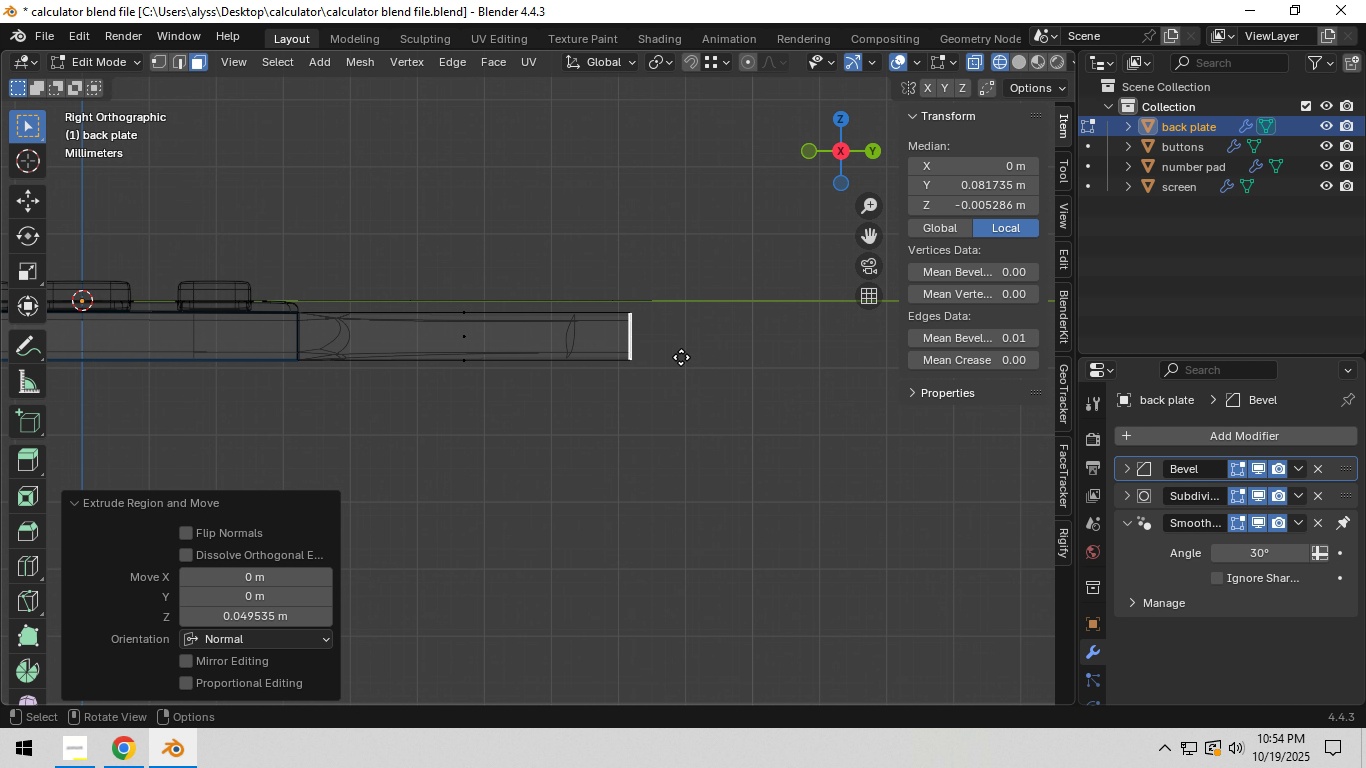 
key(E)
 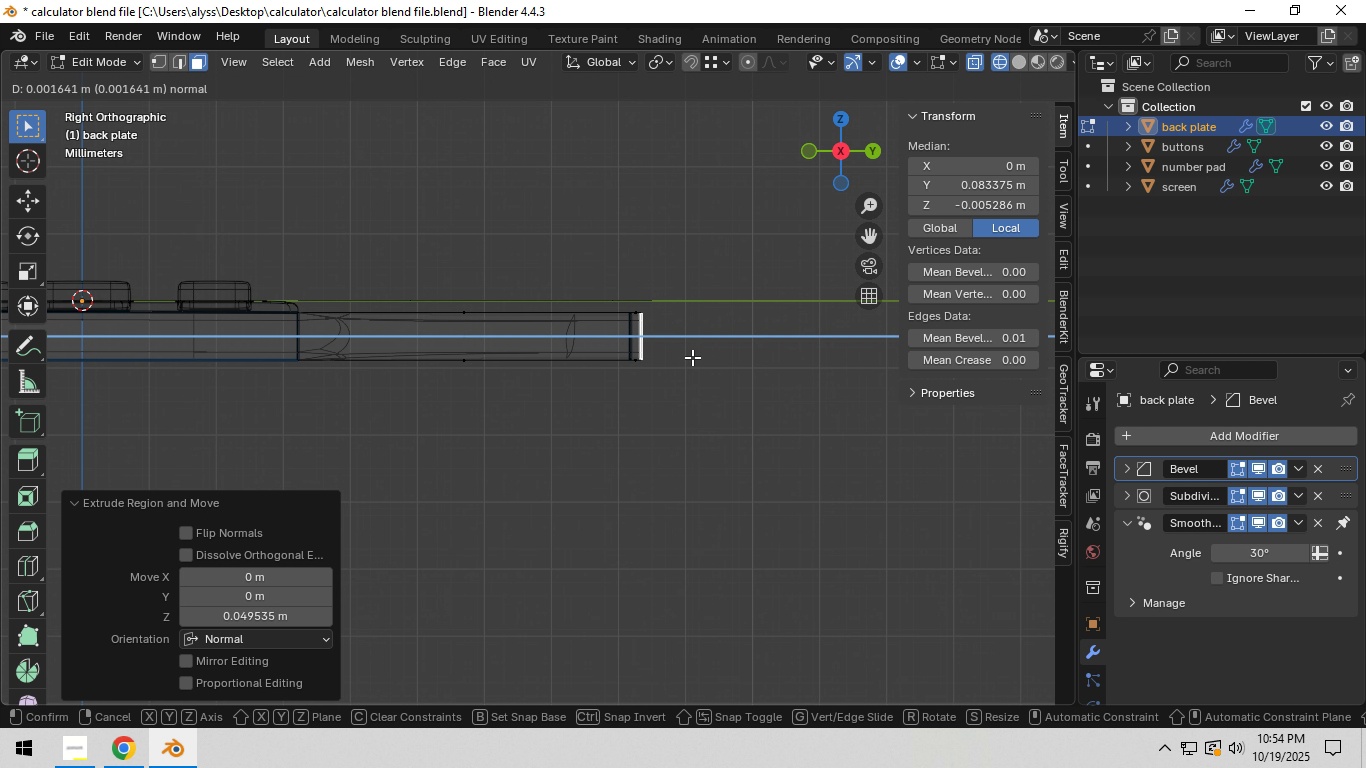 
right_click([692, 357])
 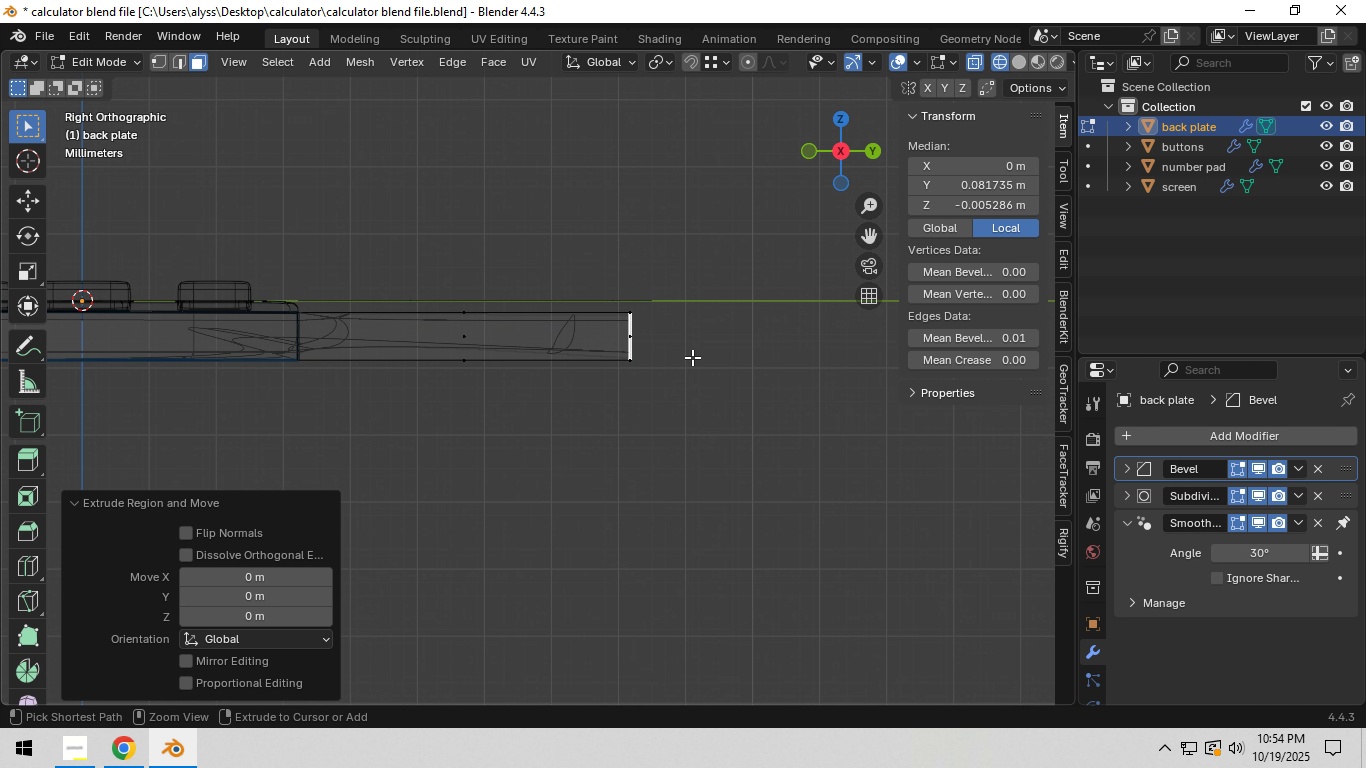 
key(Control+Z)
 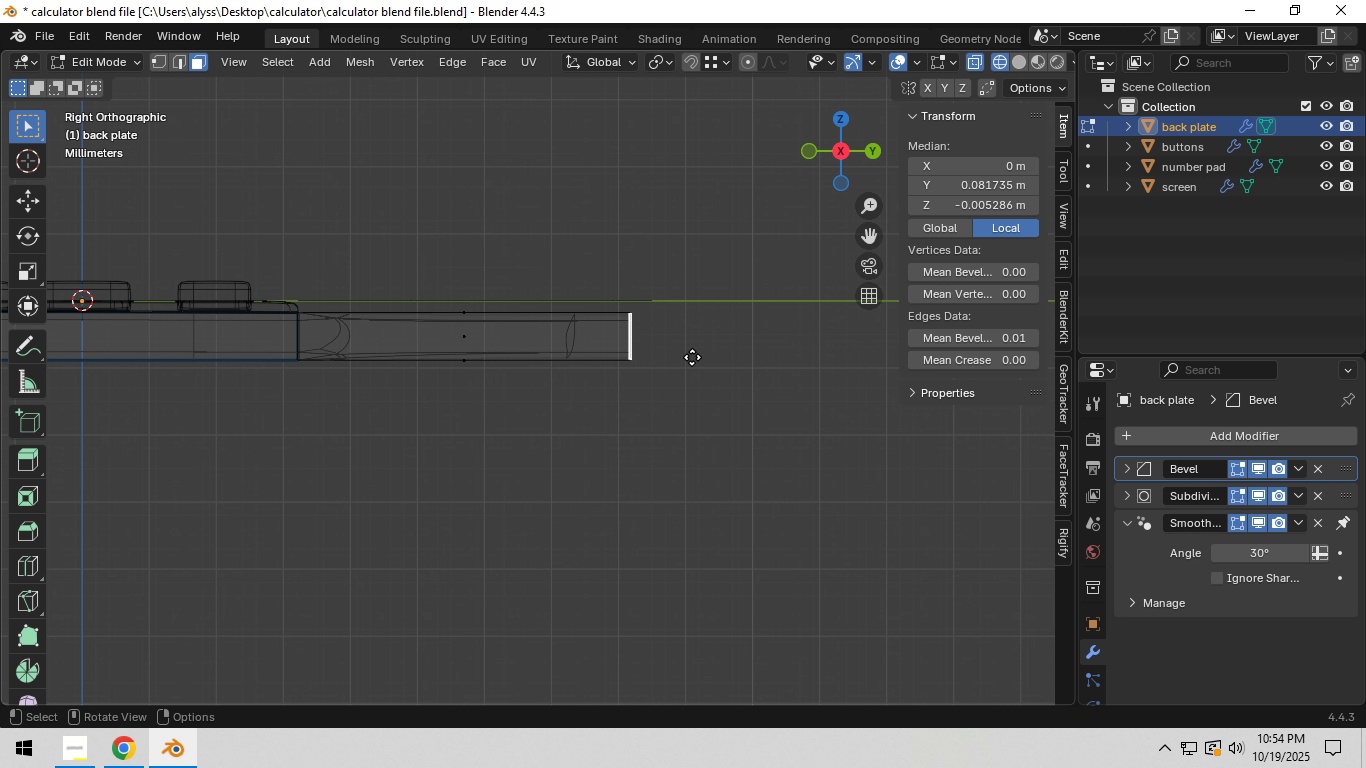 
type(gy)
 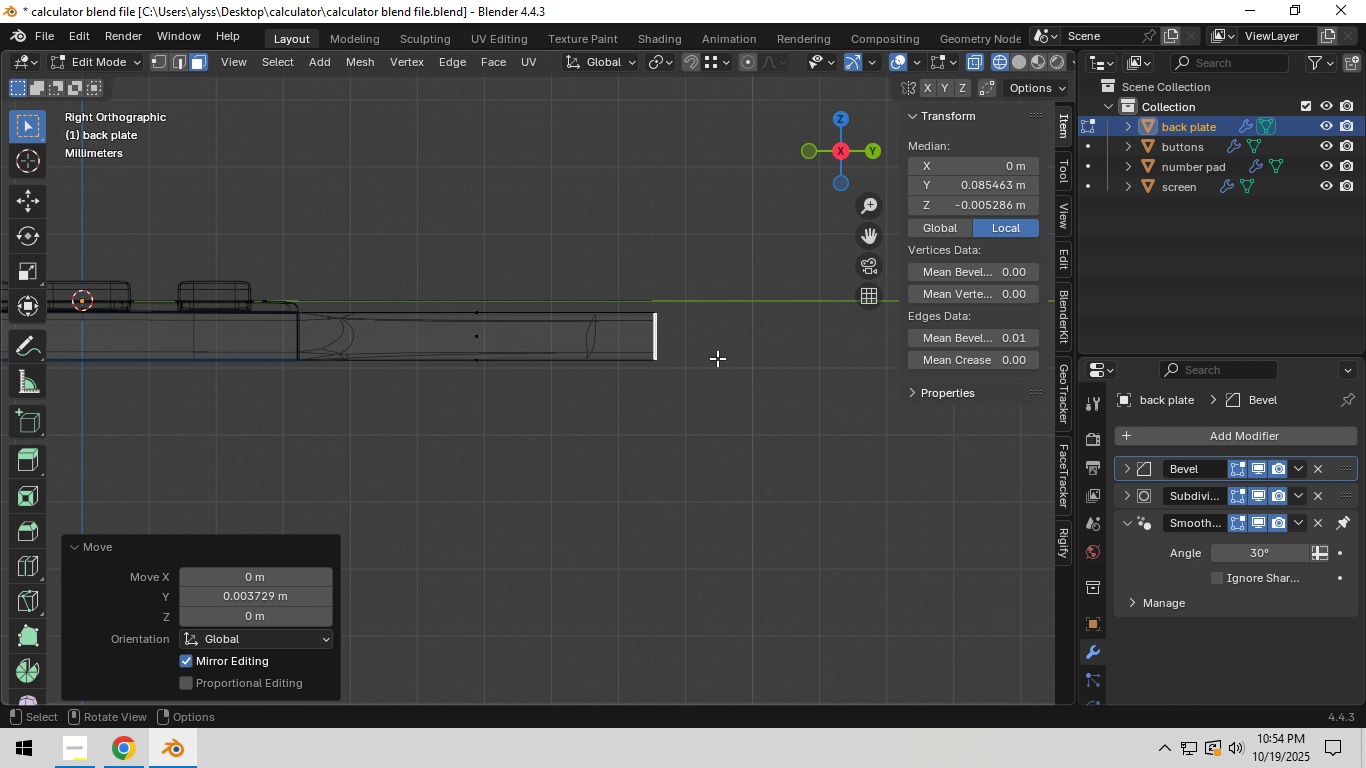 
left_click([717, 358])
 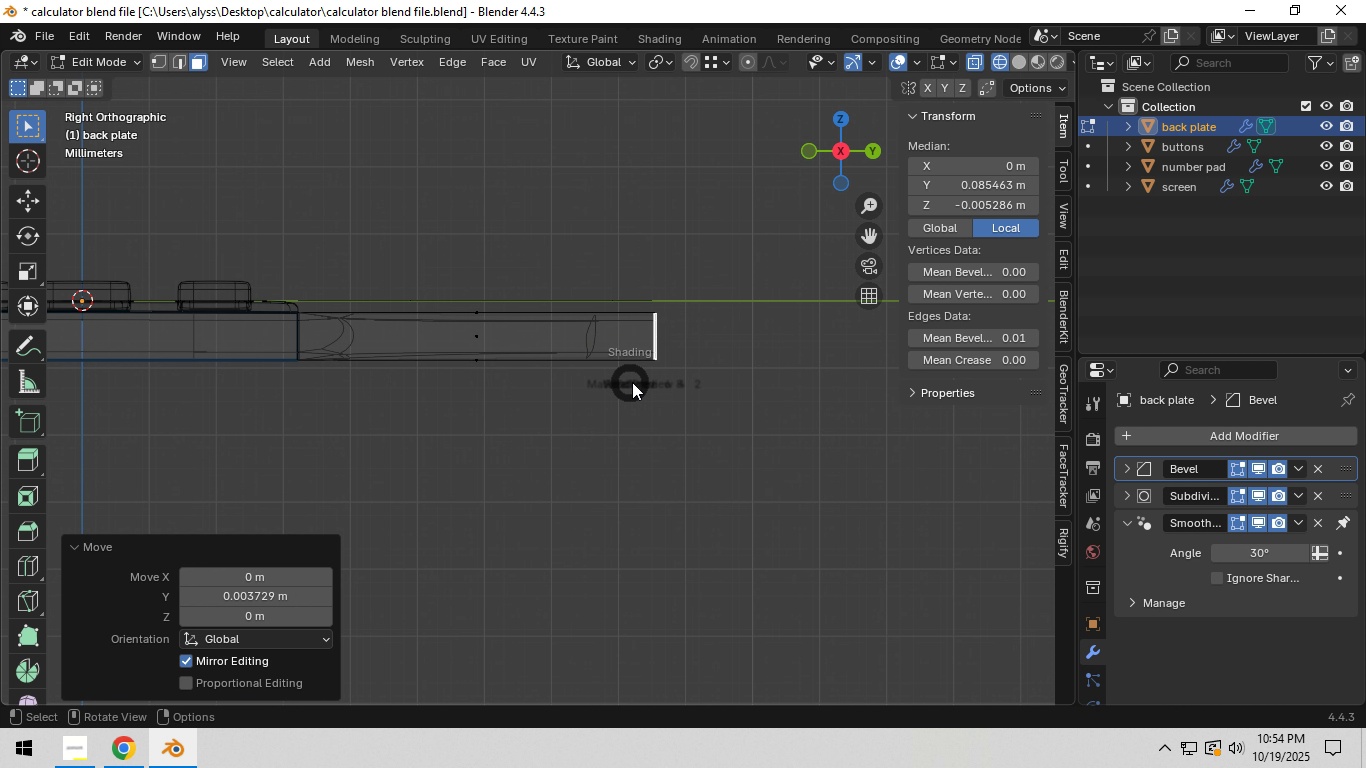 
hold_key(key=Z, duration=0.3)
 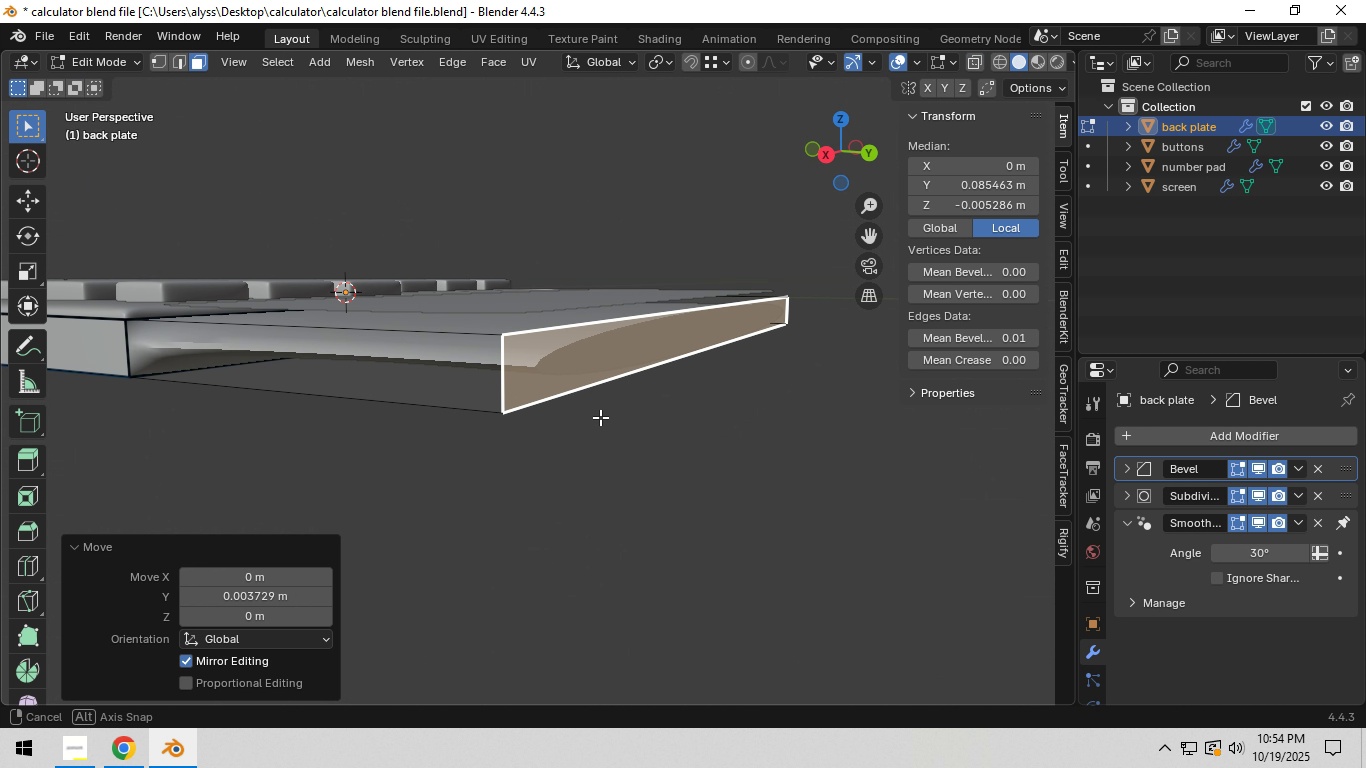 
hold_key(key=ShiftLeft, duration=0.58)
 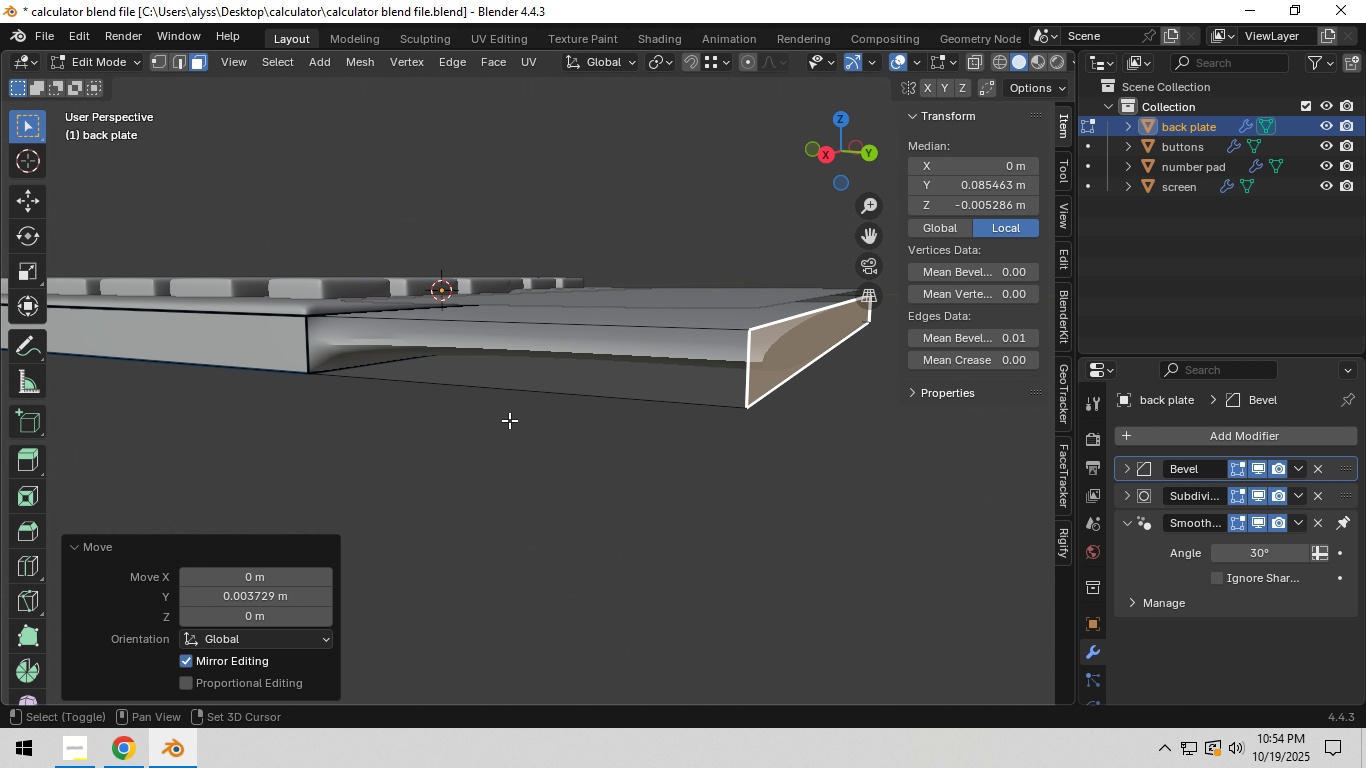 
hold_key(key=ShiftLeft, duration=0.59)
 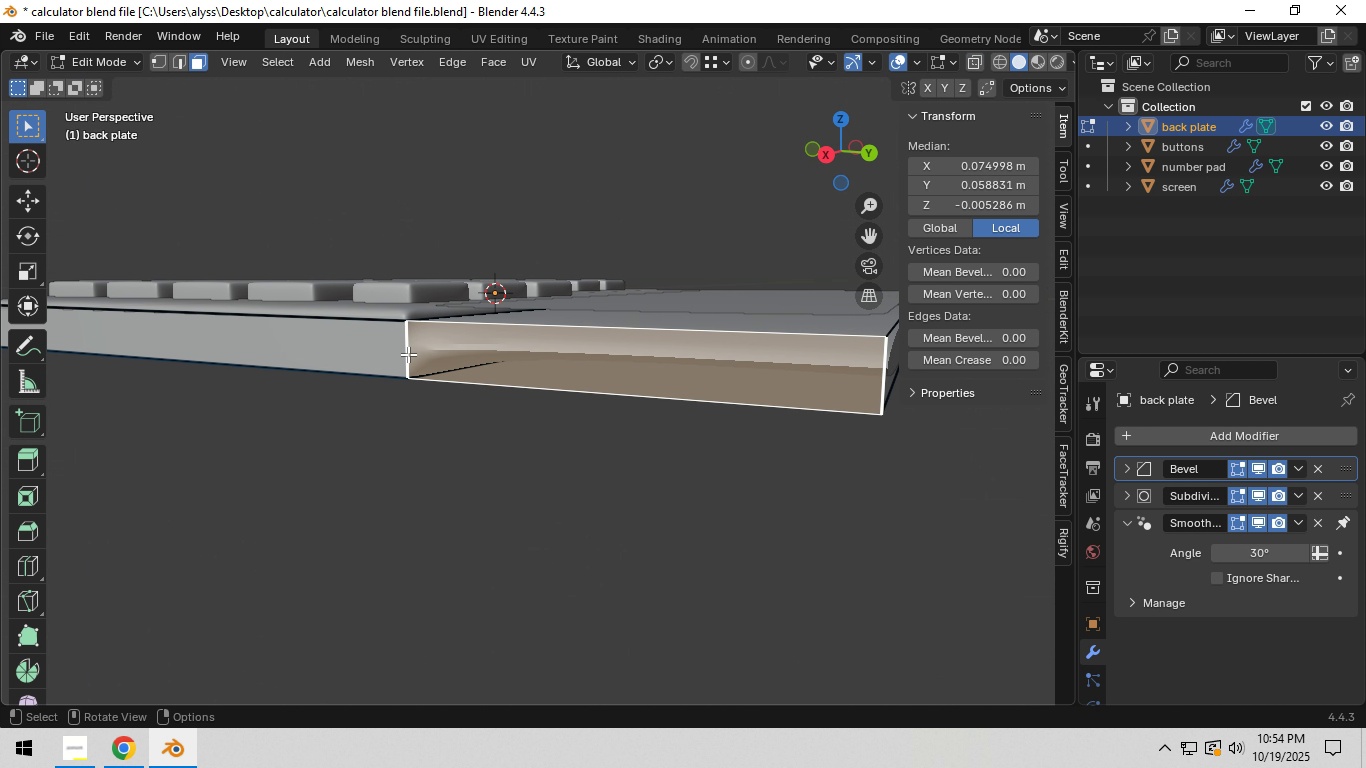 
left_click([408, 354])
 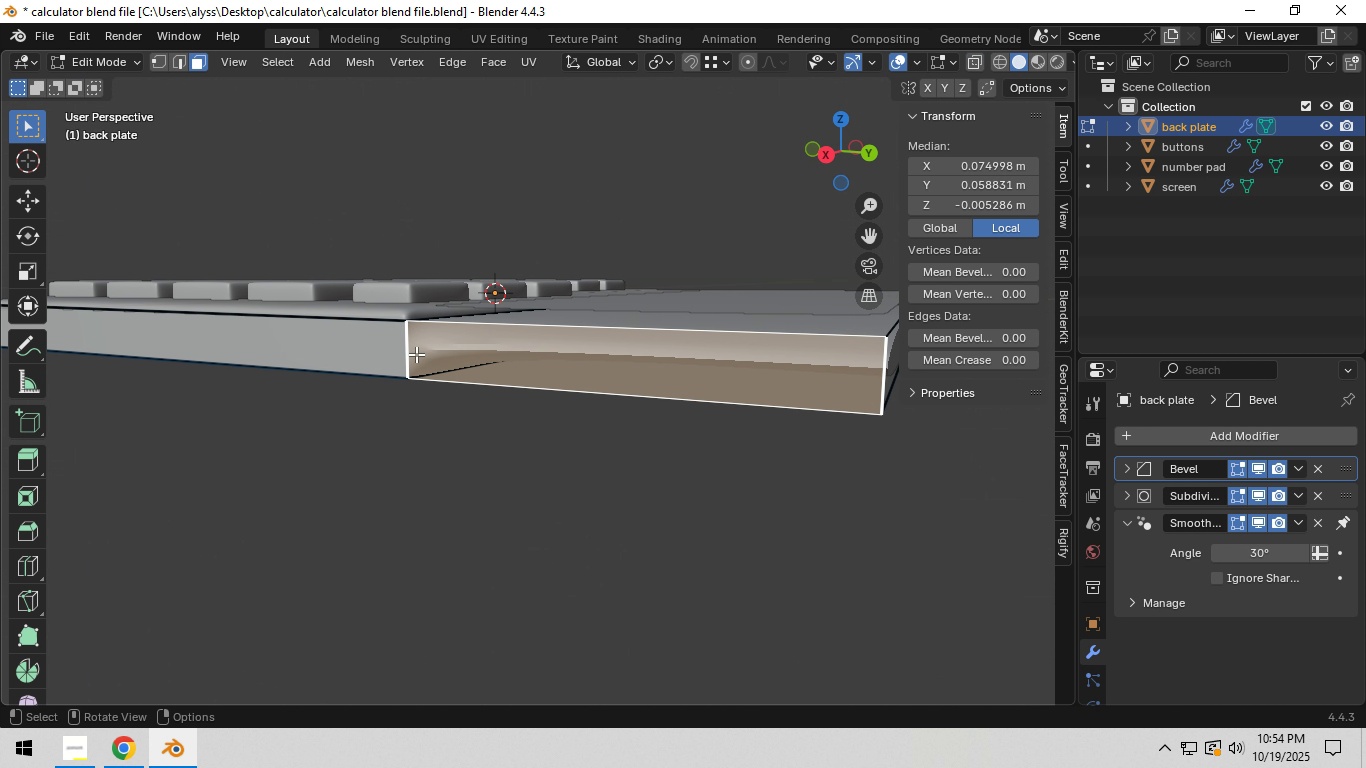 
key(2)
 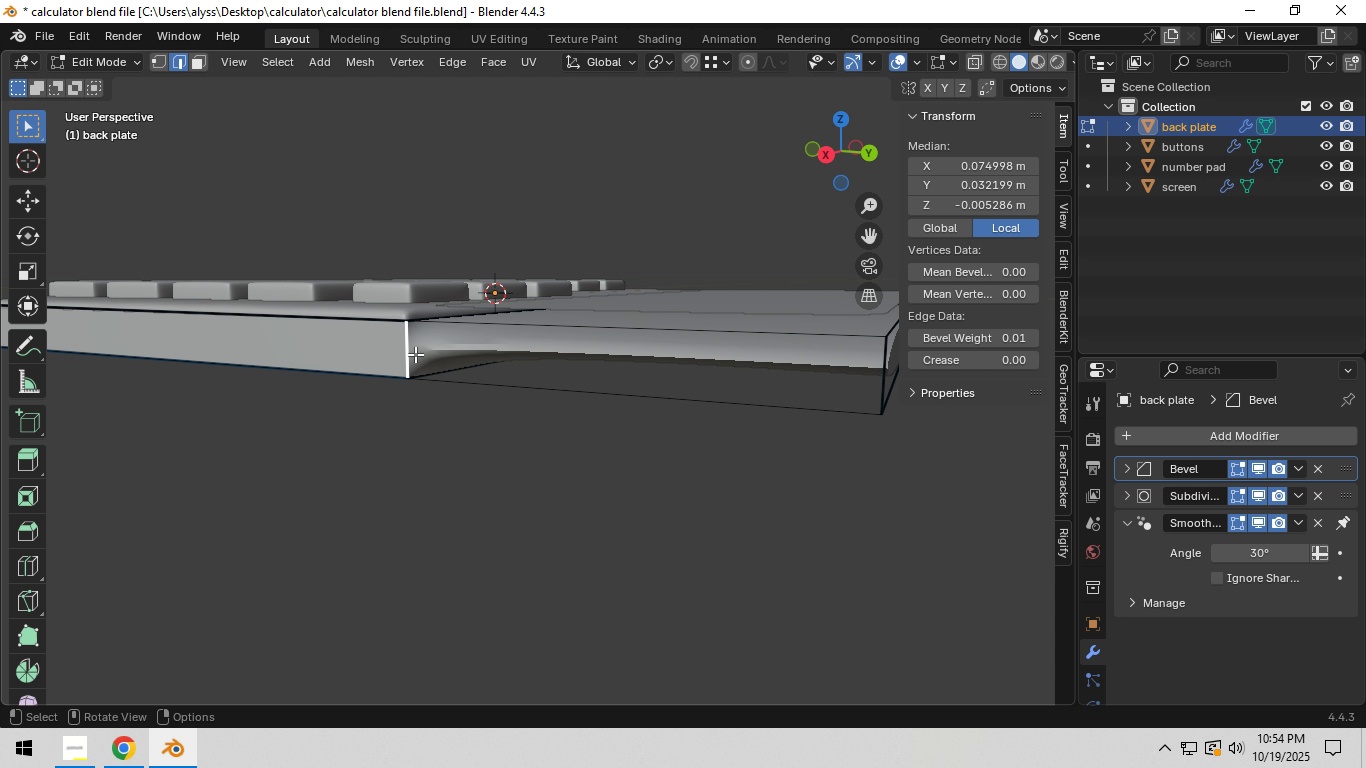 
left_click([415, 354])
 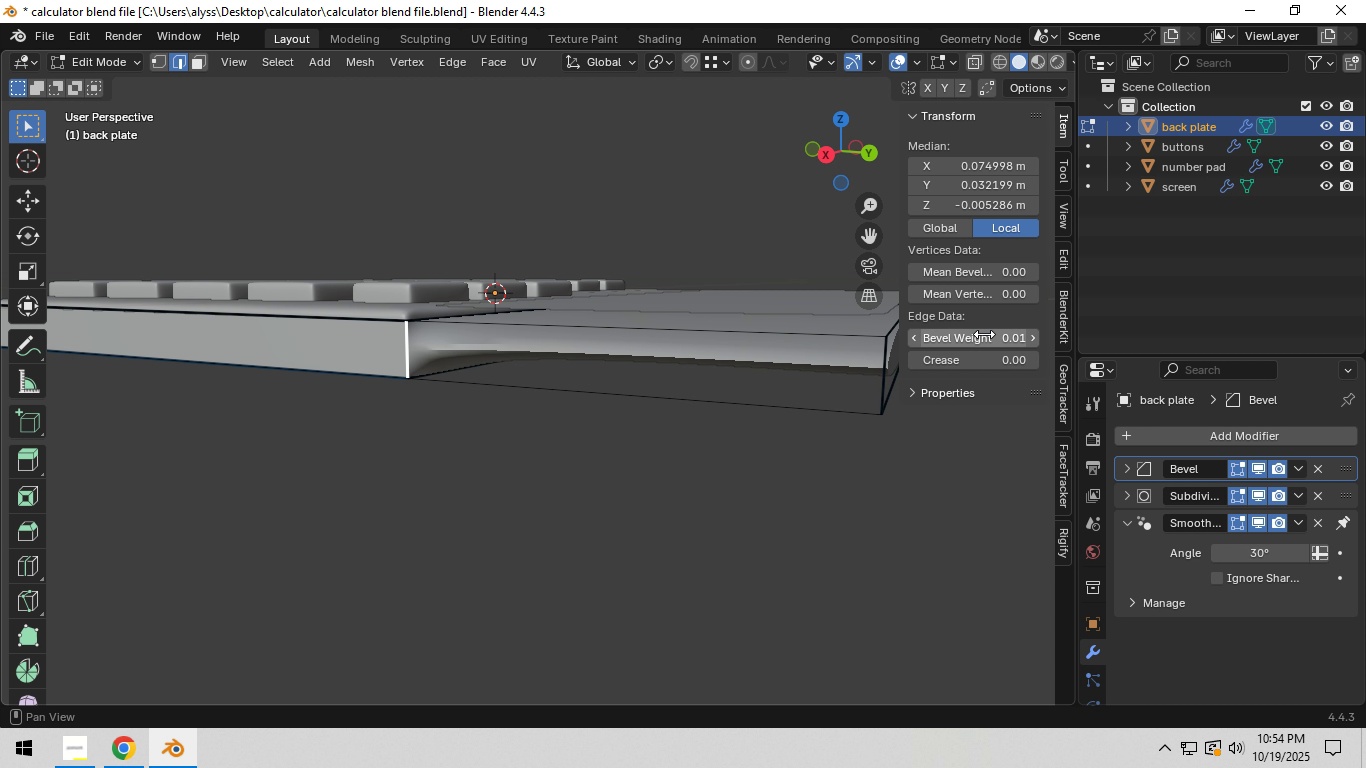 
left_click_drag(start_coordinate=[985, 336], to_coordinate=[913, 348])
 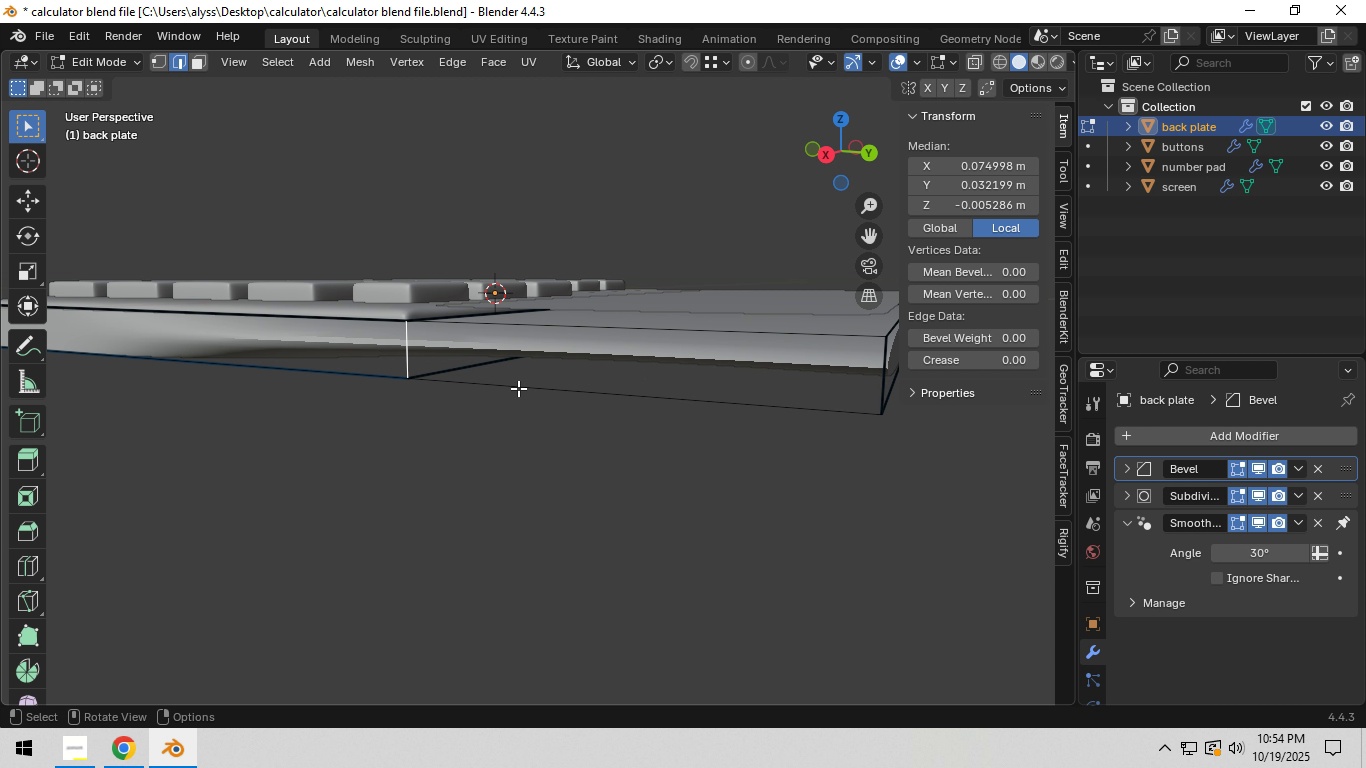 
left_click([508, 389])
 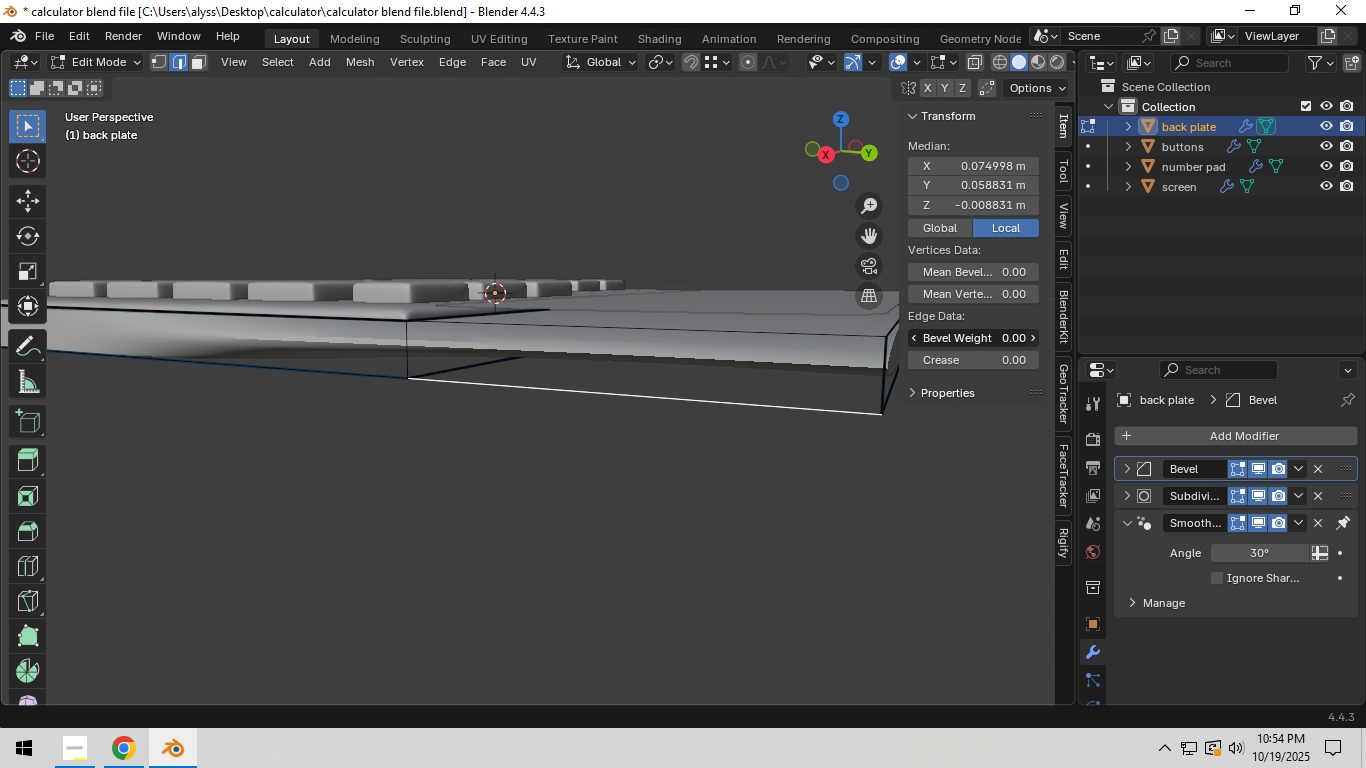 
left_click([1035, 339])
 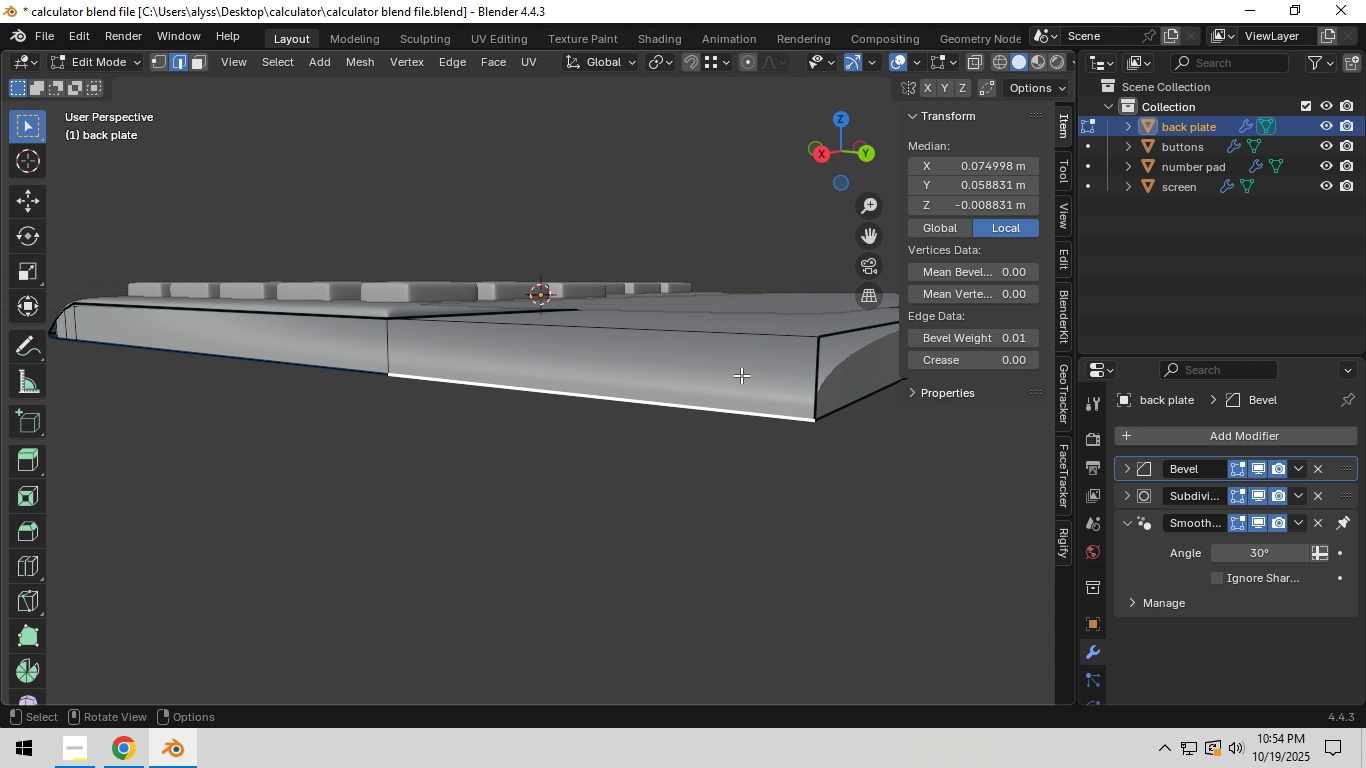 
left_click([676, 337])
 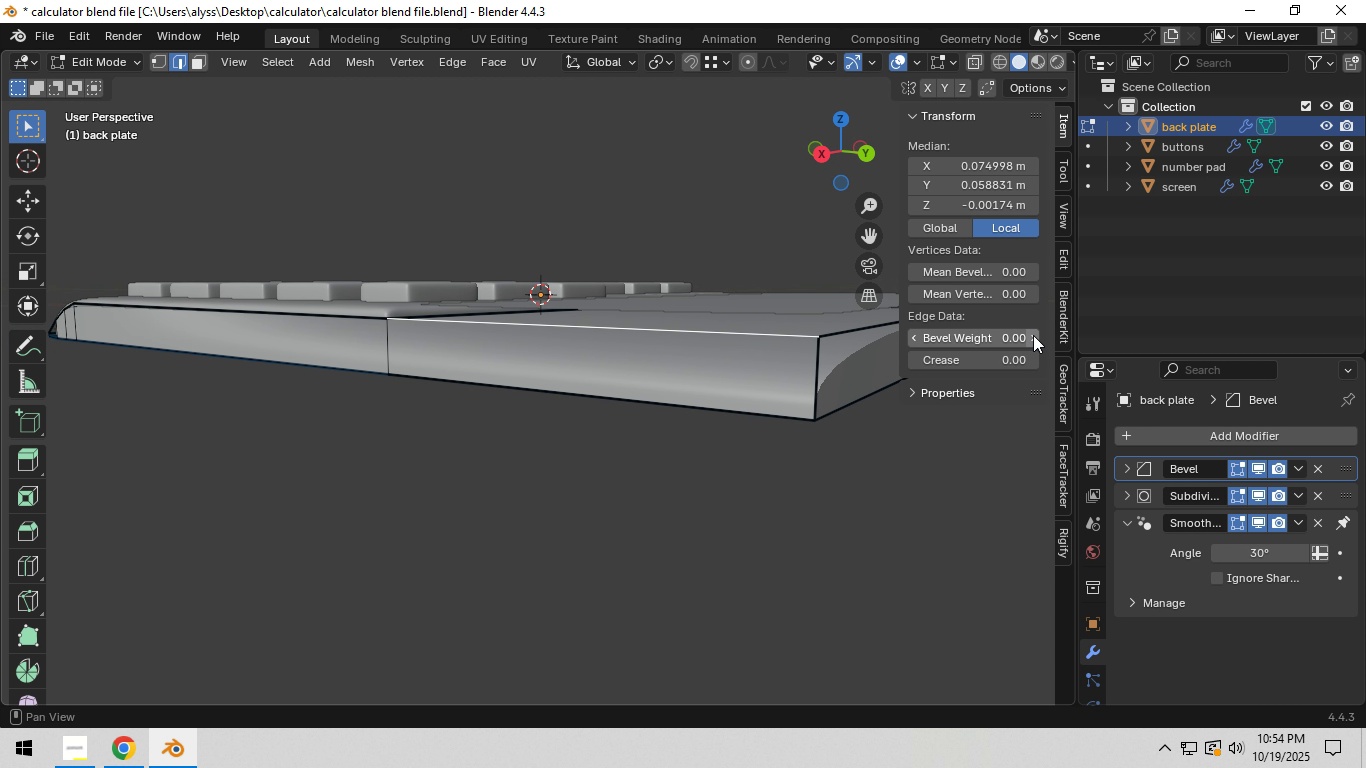 
left_click([1034, 335])
 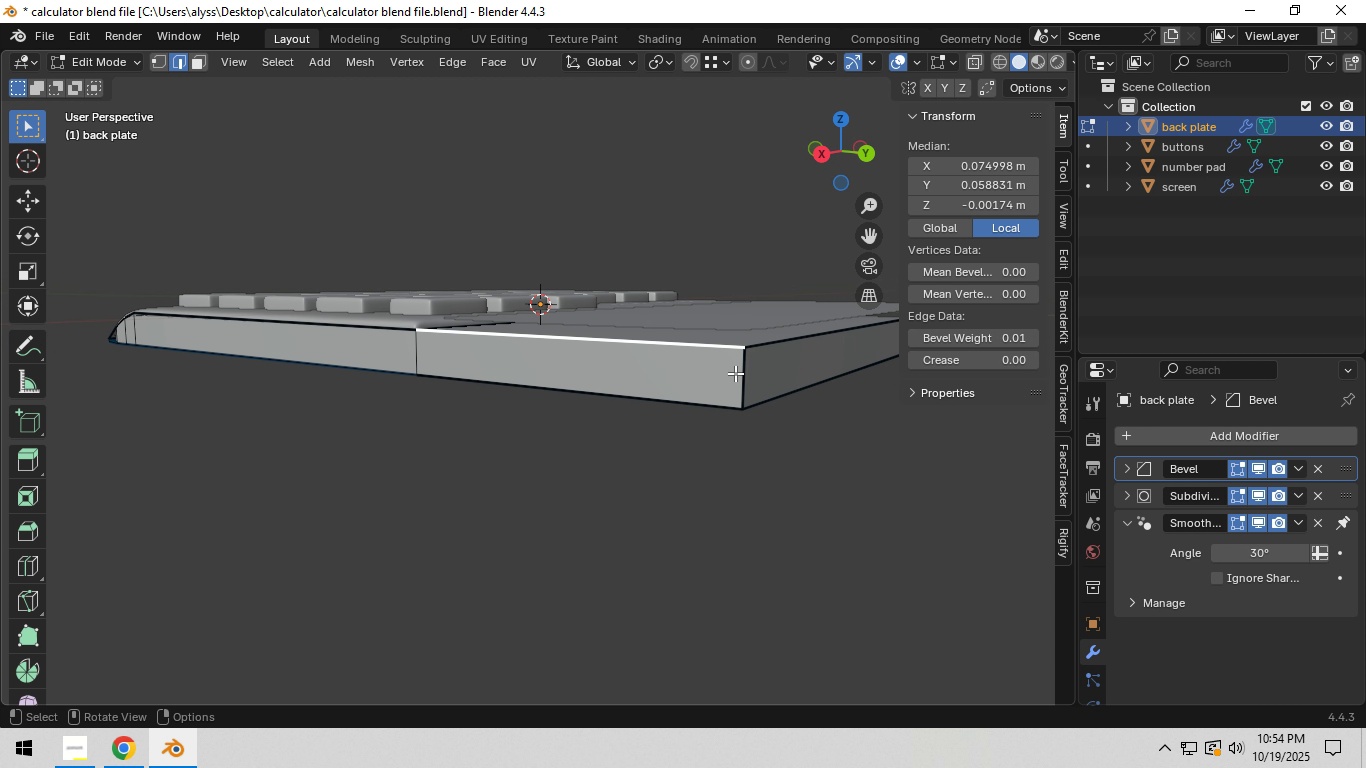 
scroll: coordinate [735, 373], scroll_direction: down, amount: 2.0
 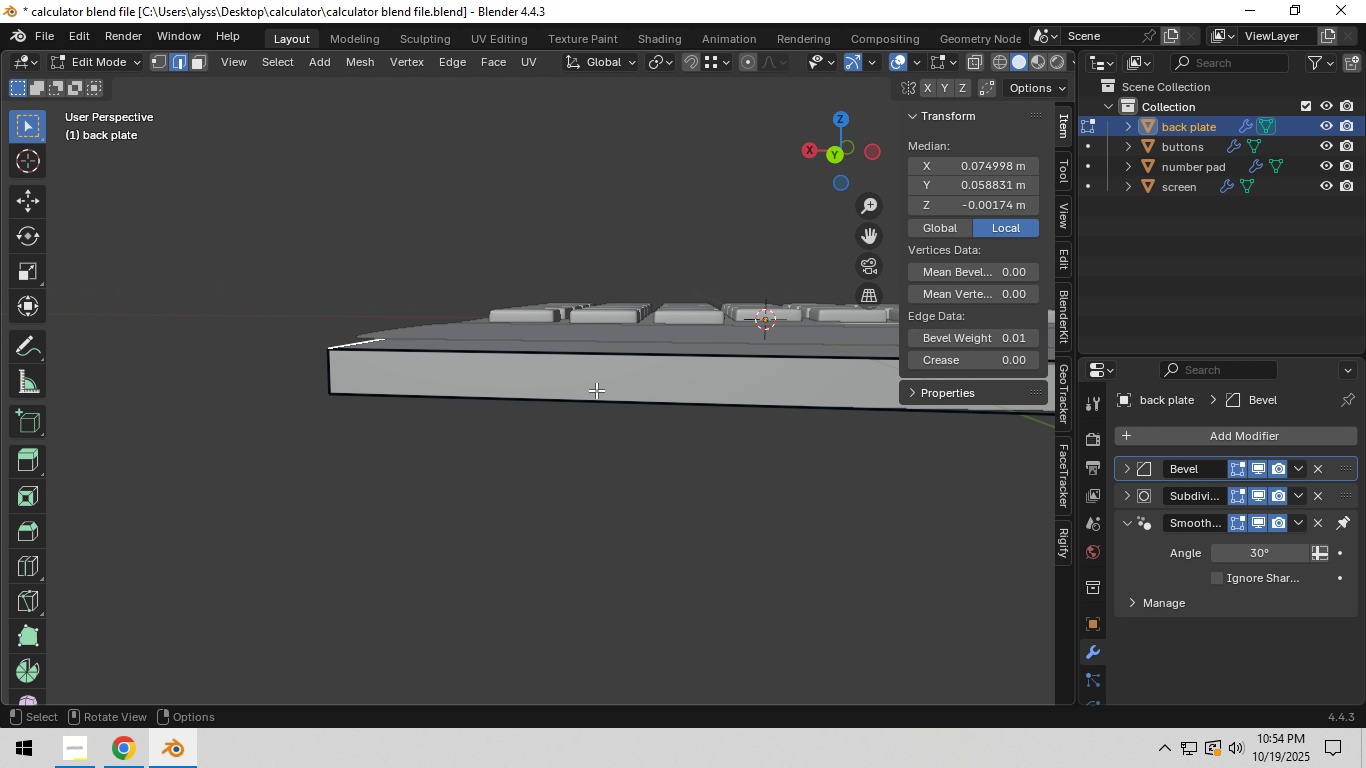 
left_click([603, 398])
 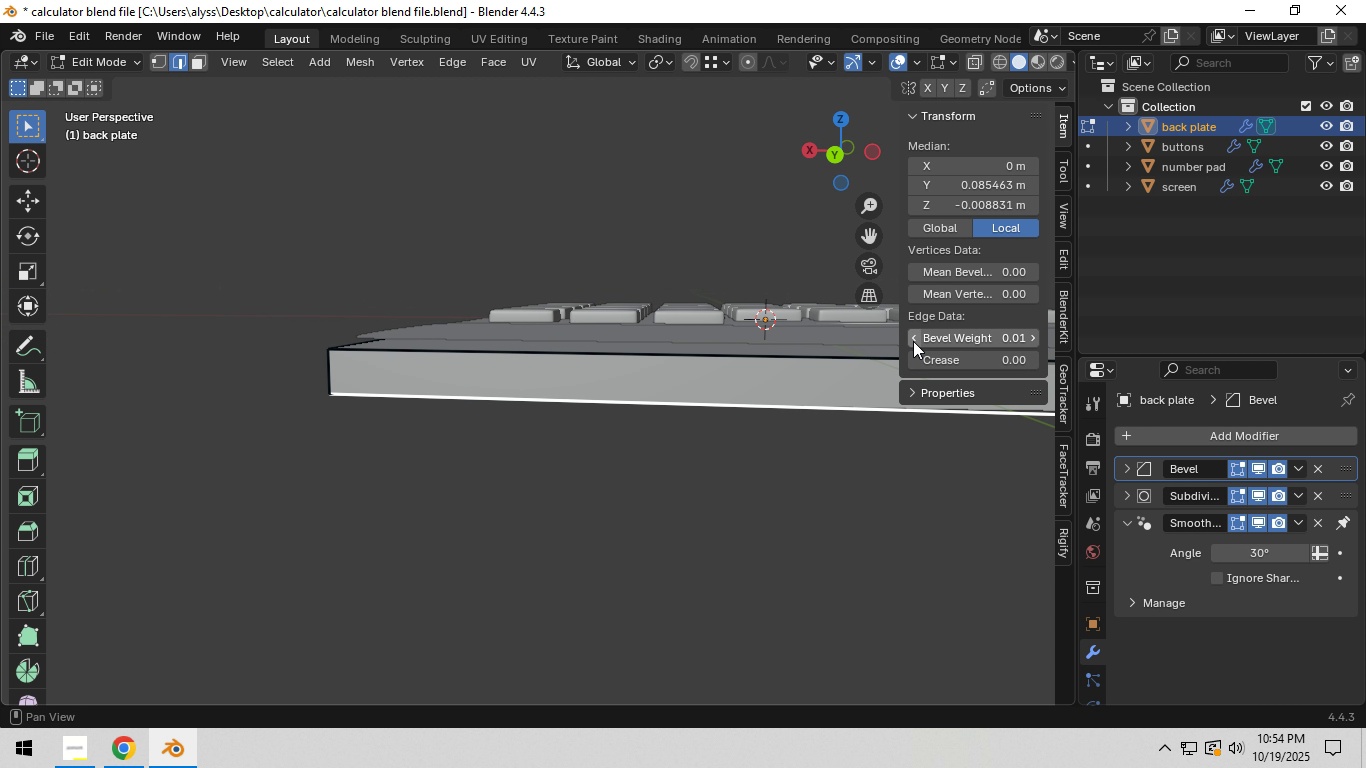 
left_click([911, 340])
 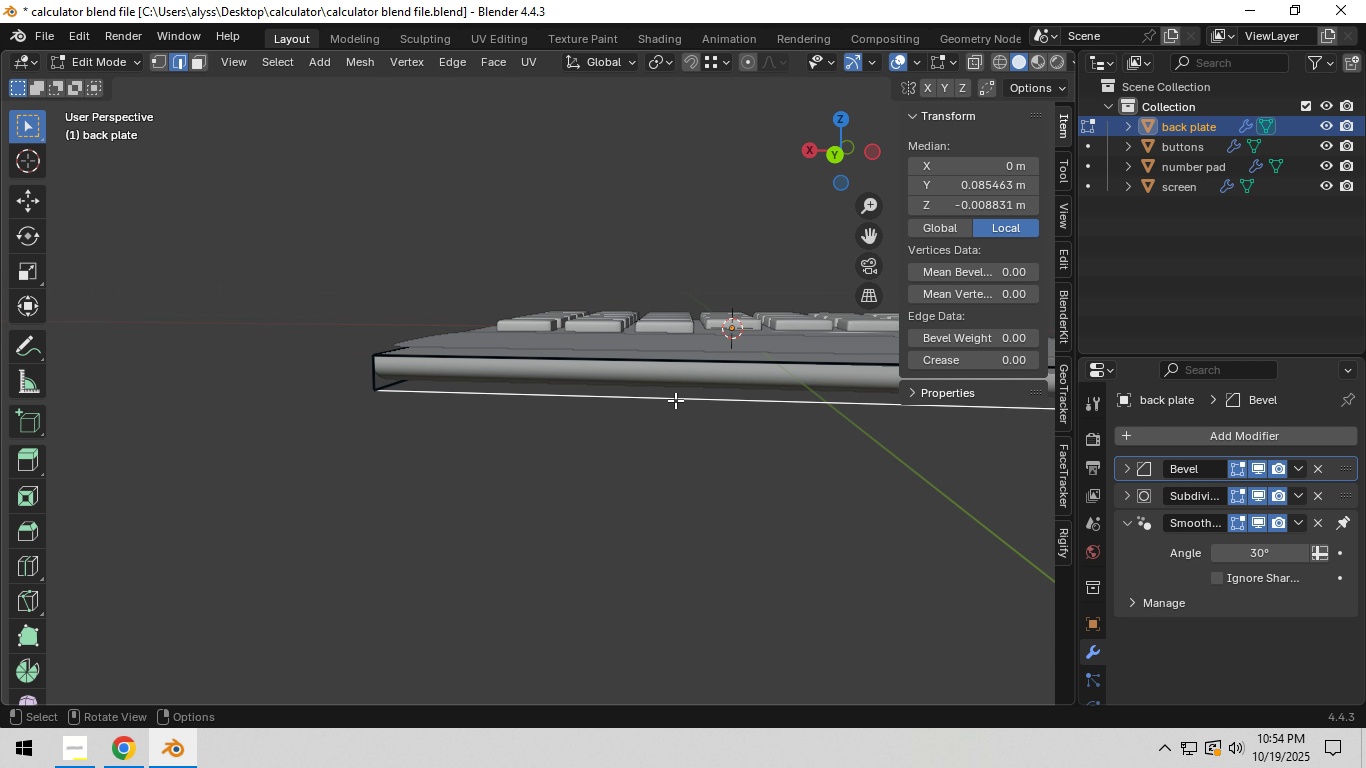 
scroll: coordinate [676, 400], scroll_direction: down, amount: 3.0
 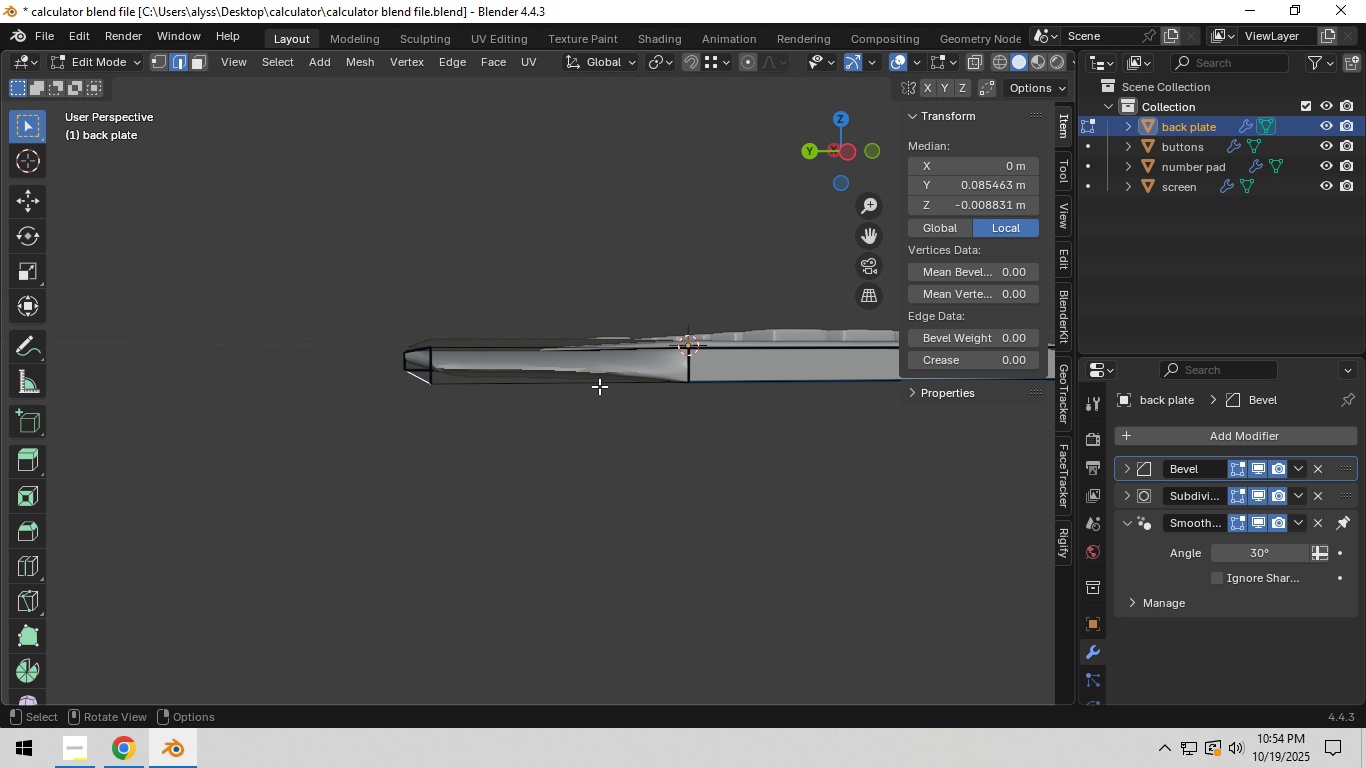 
scroll: coordinate [606, 413], scroll_direction: up, amount: 2.0
 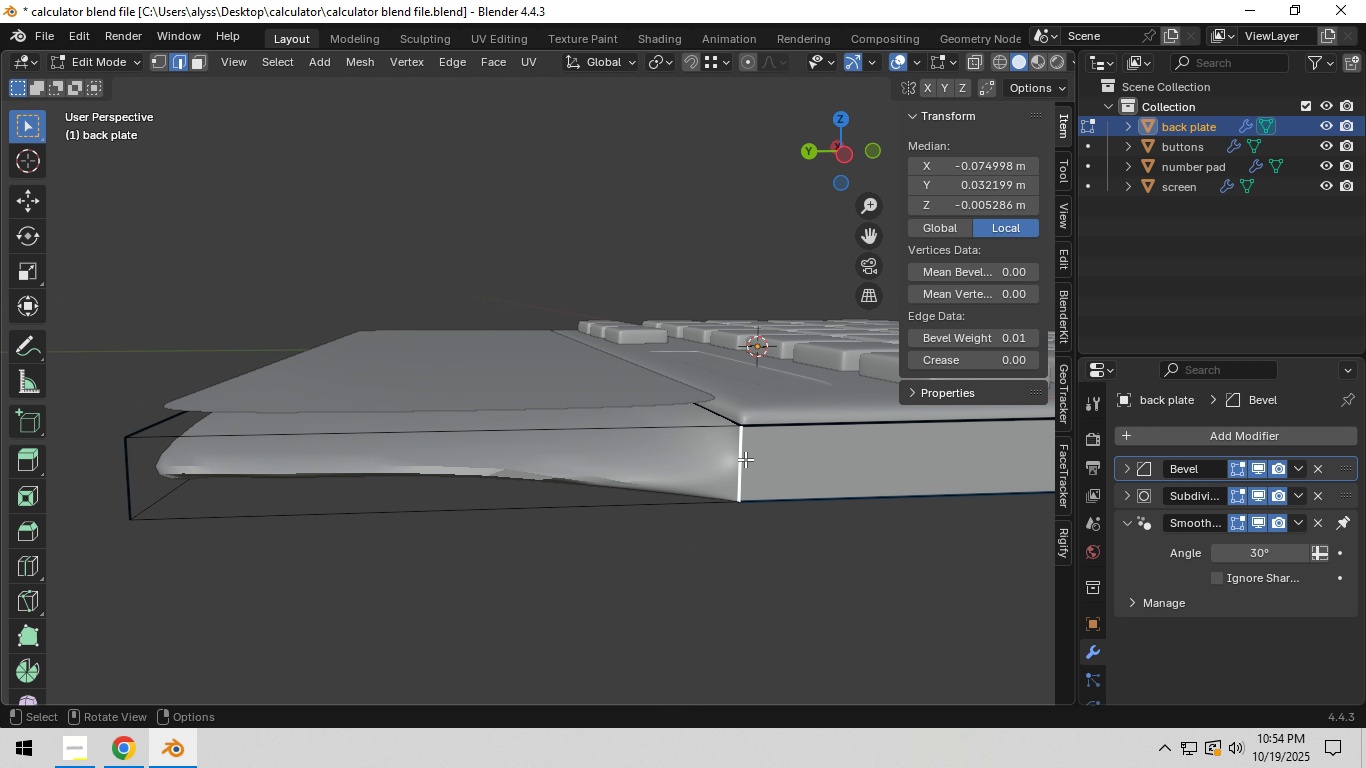 
left_click([745, 459])
 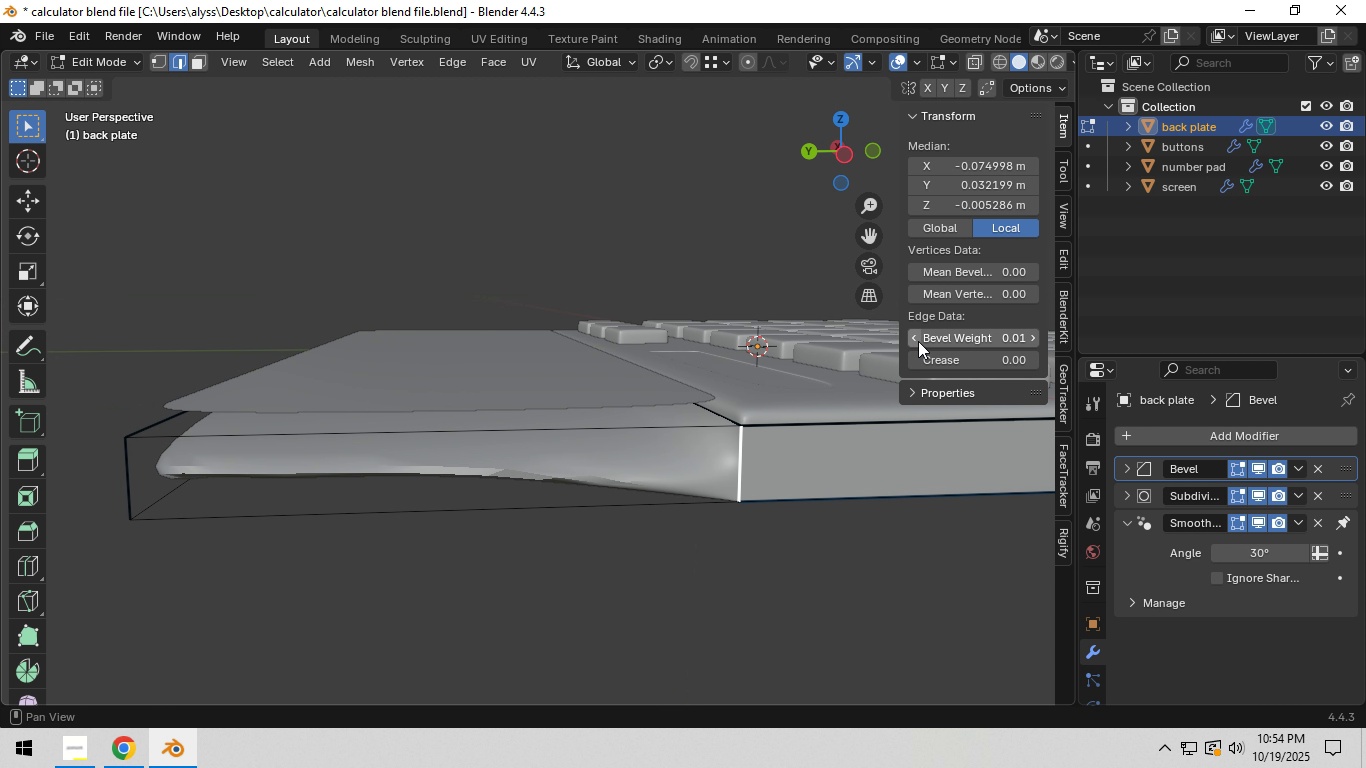 
left_click([918, 341])
 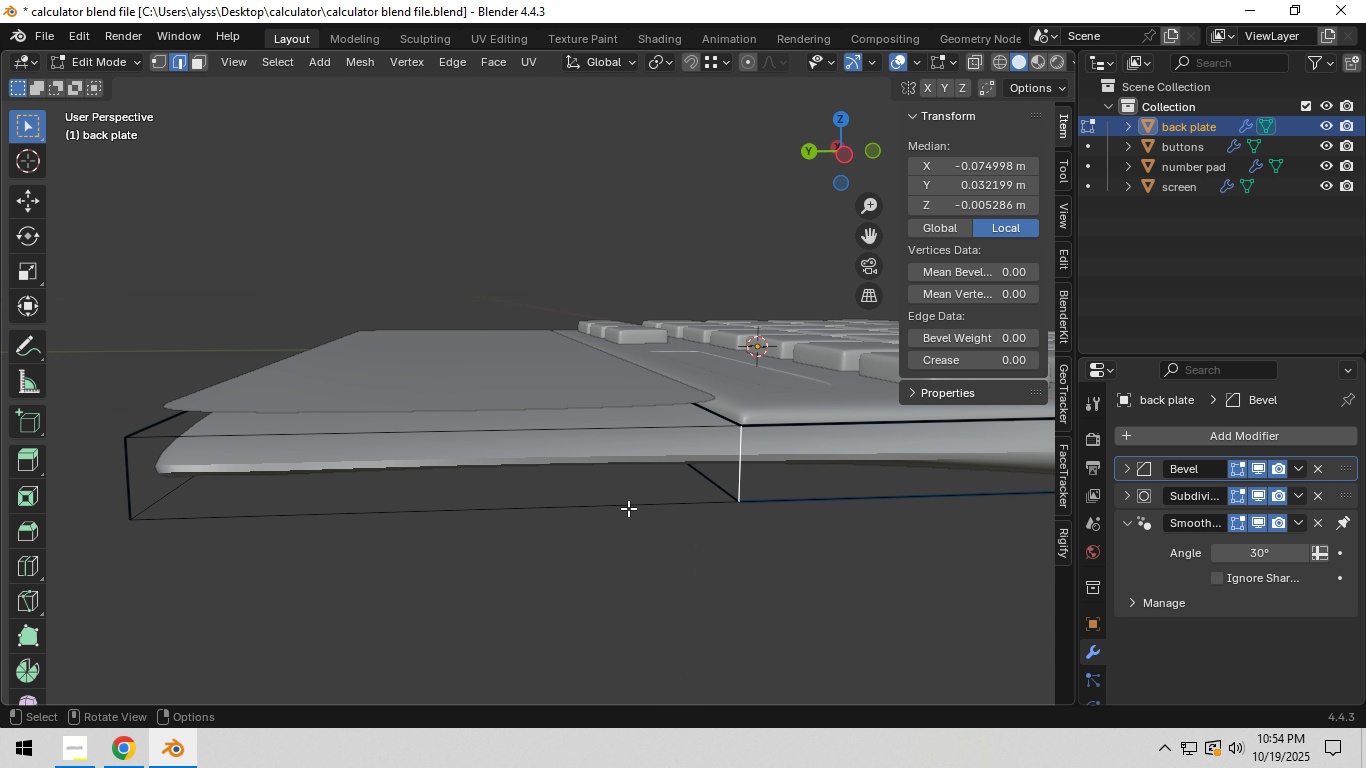 
left_click([628, 508])
 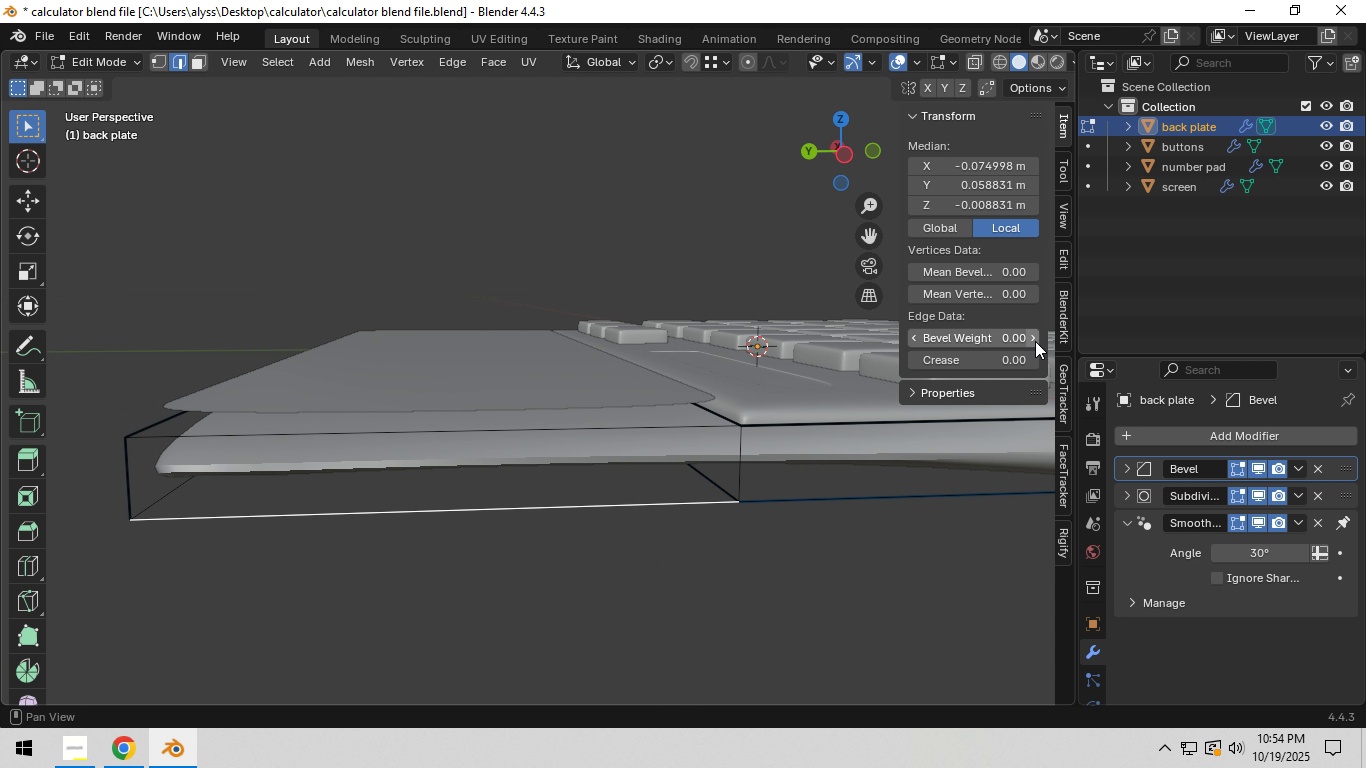 
left_click([1035, 341])
 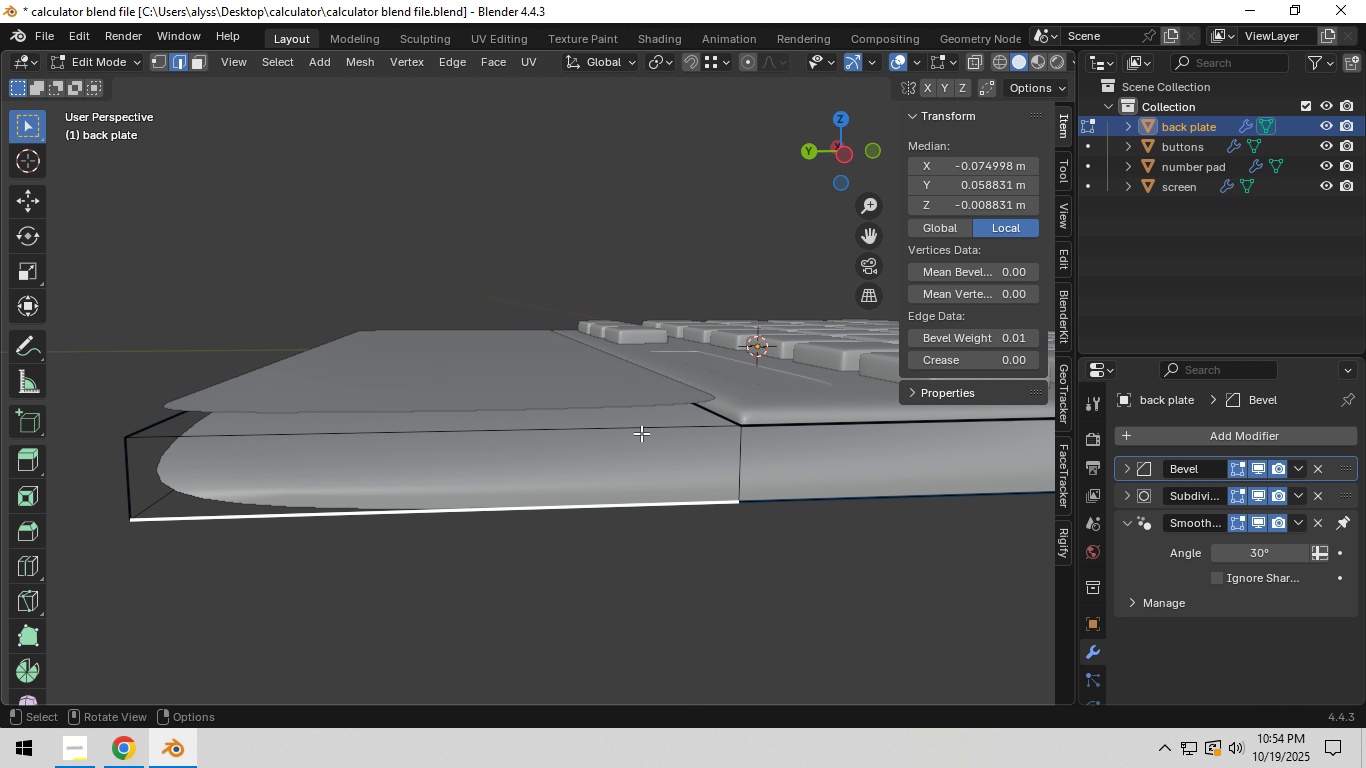 
left_click([641, 433])
 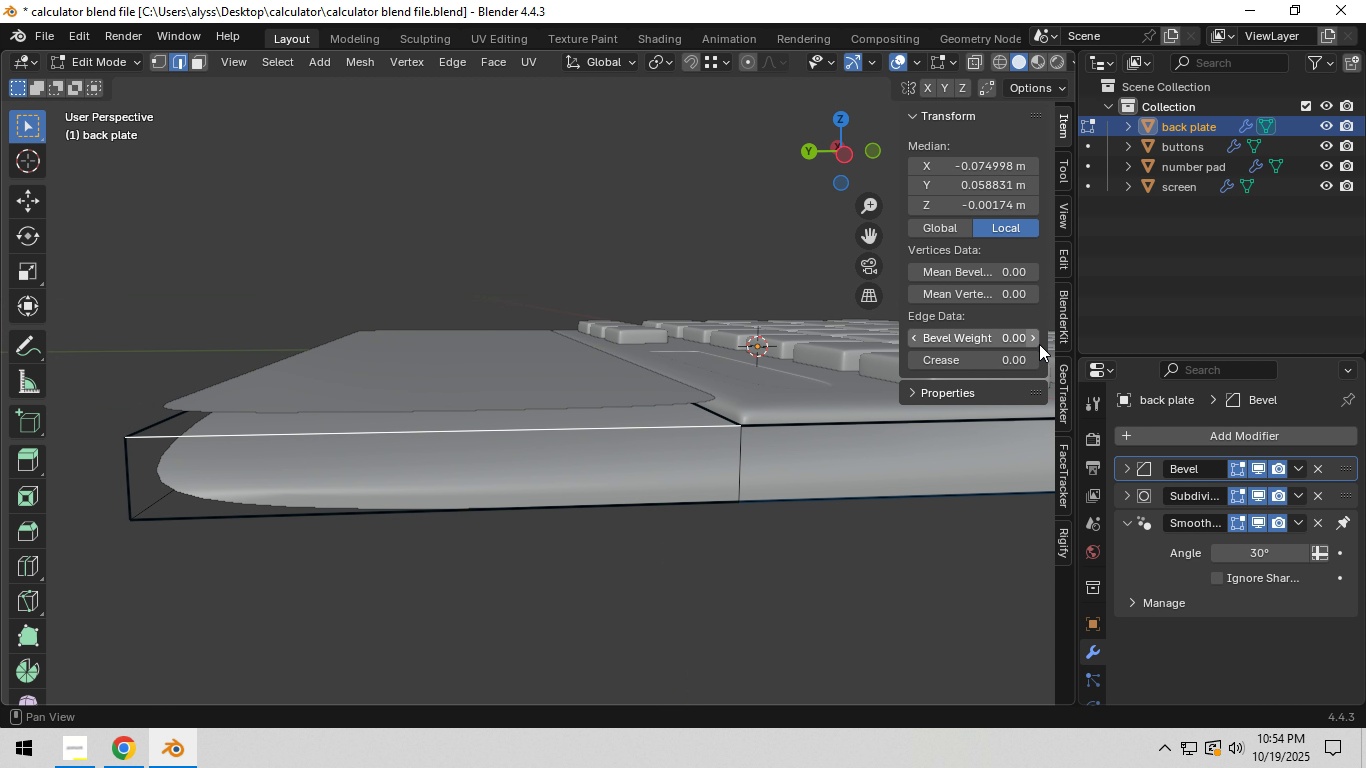 
left_click([1037, 343])
 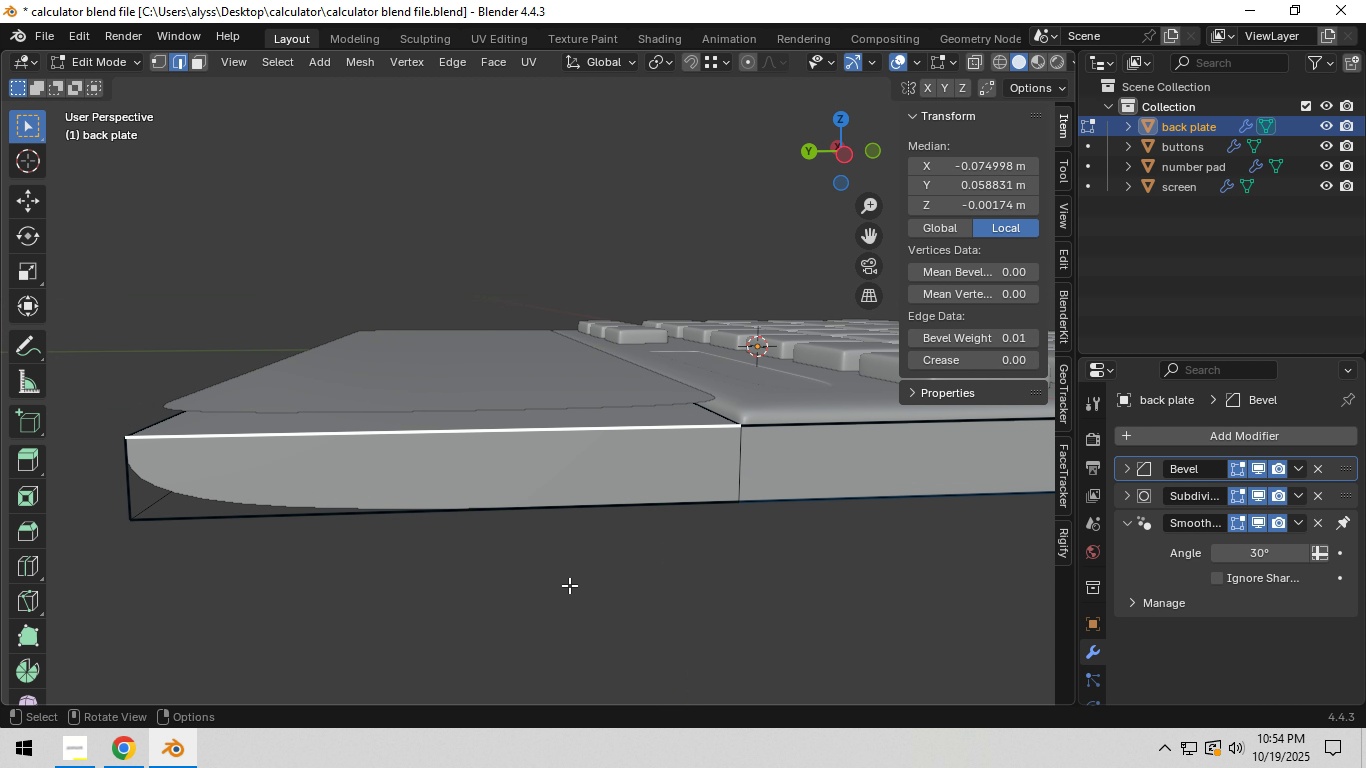 
left_click([571, 597])
 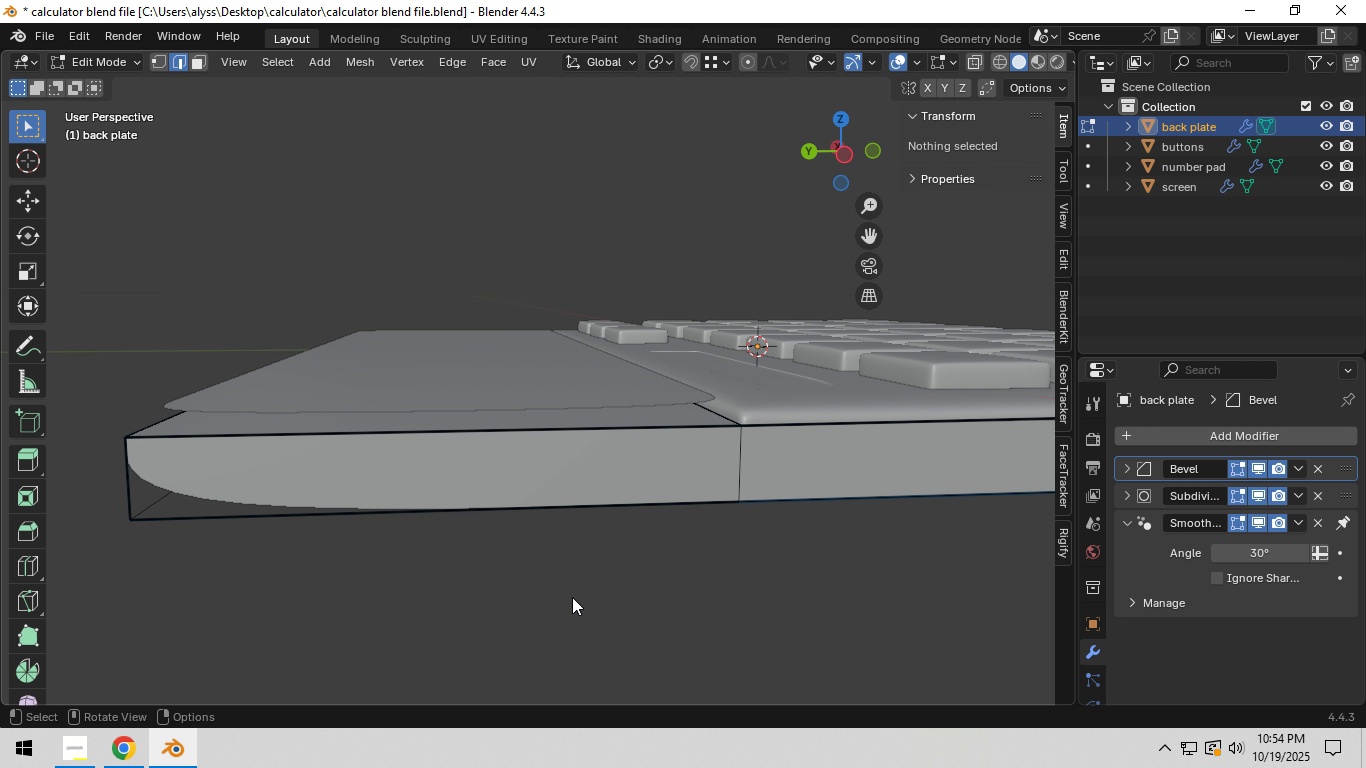 
key(Tab)
 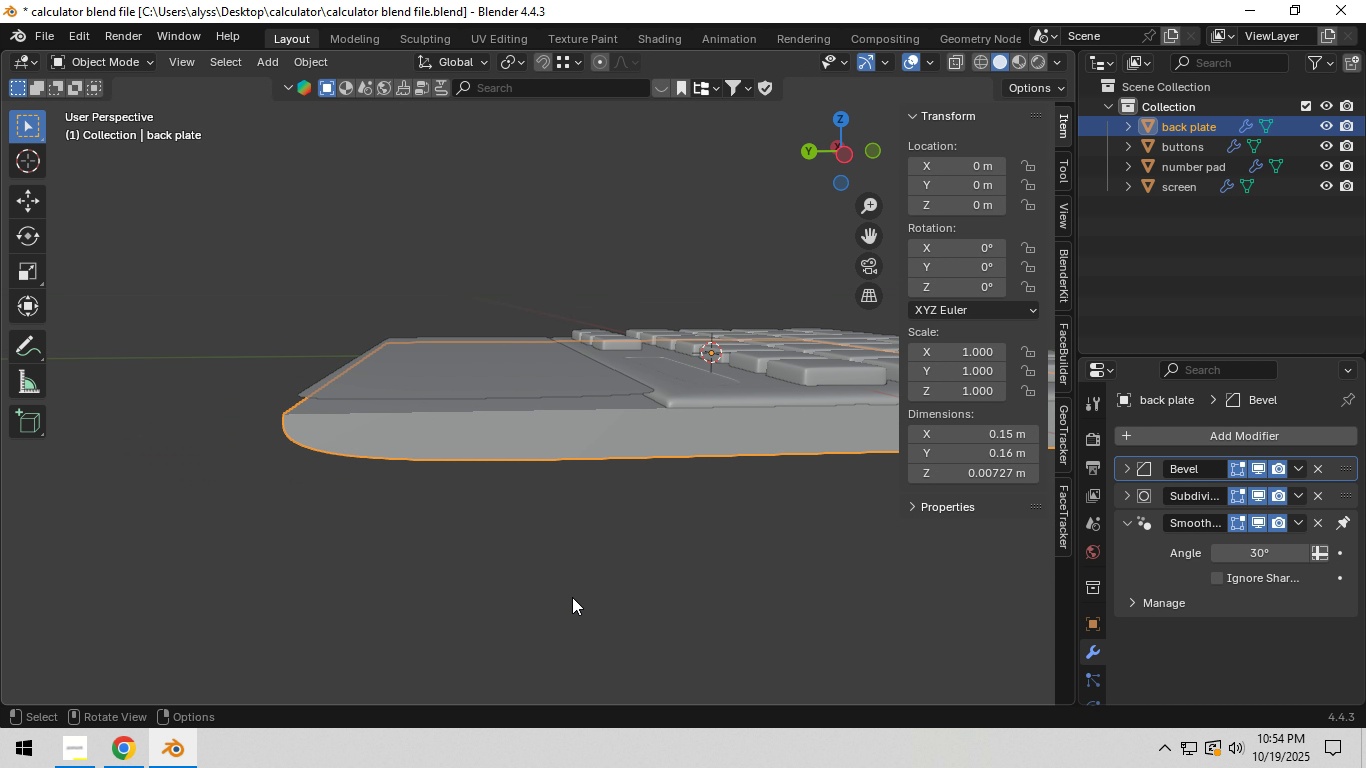 
scroll: coordinate [572, 597], scroll_direction: down, amount: 5.0
 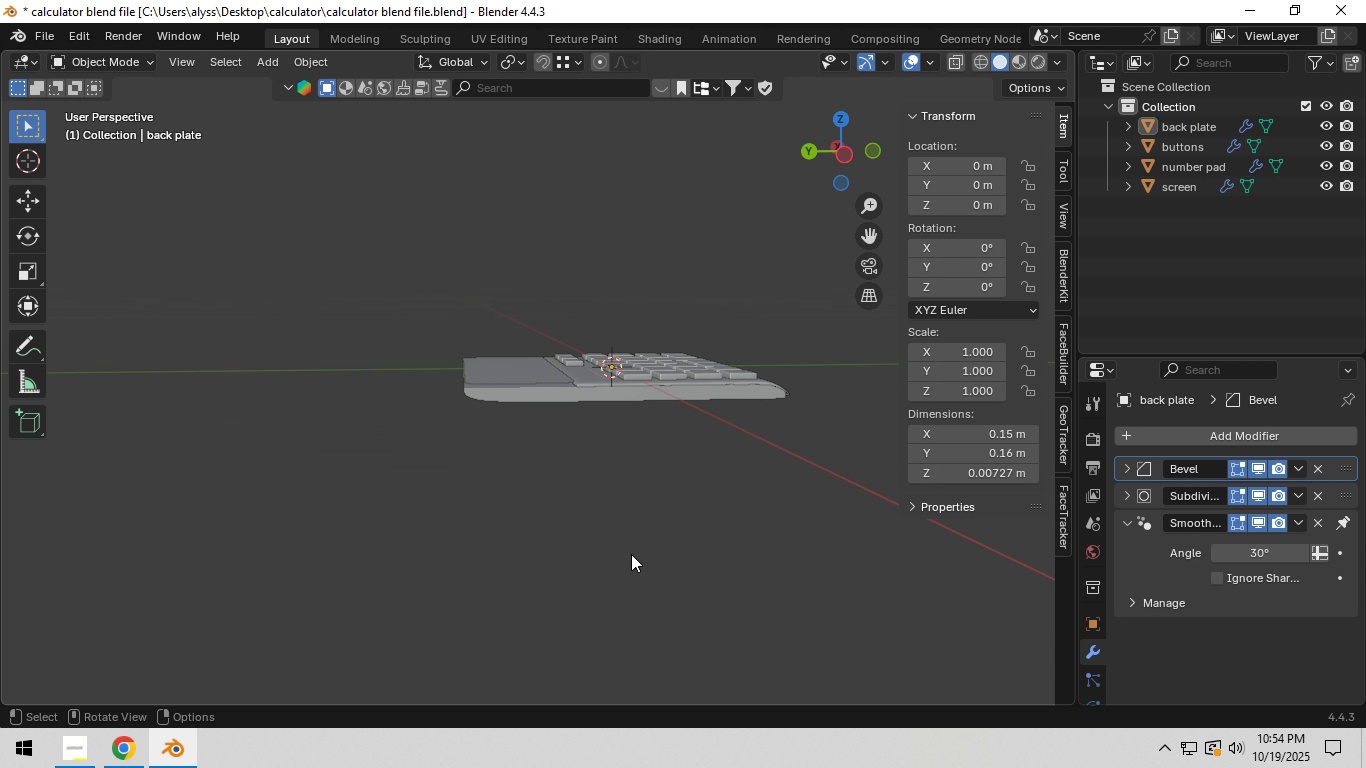 
left_click([631, 554])
 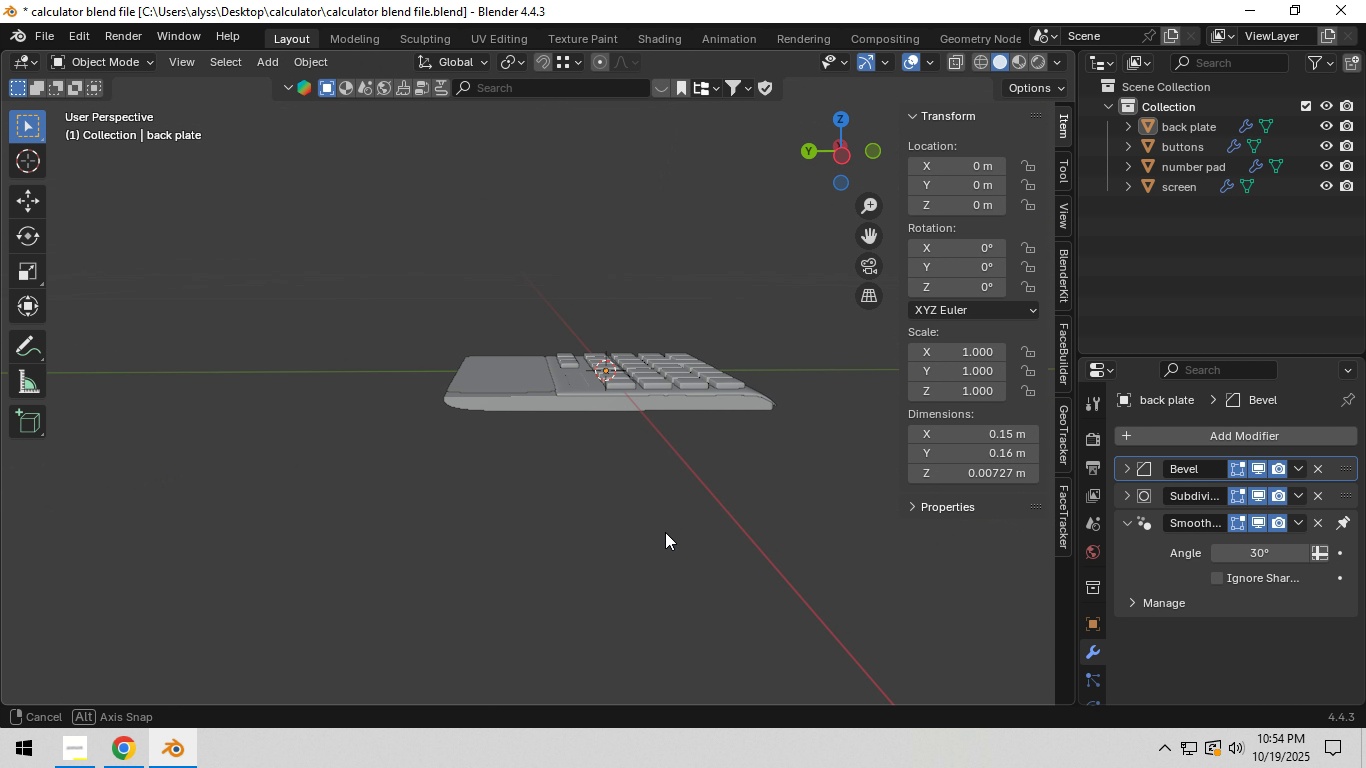 
wait(6.61)
 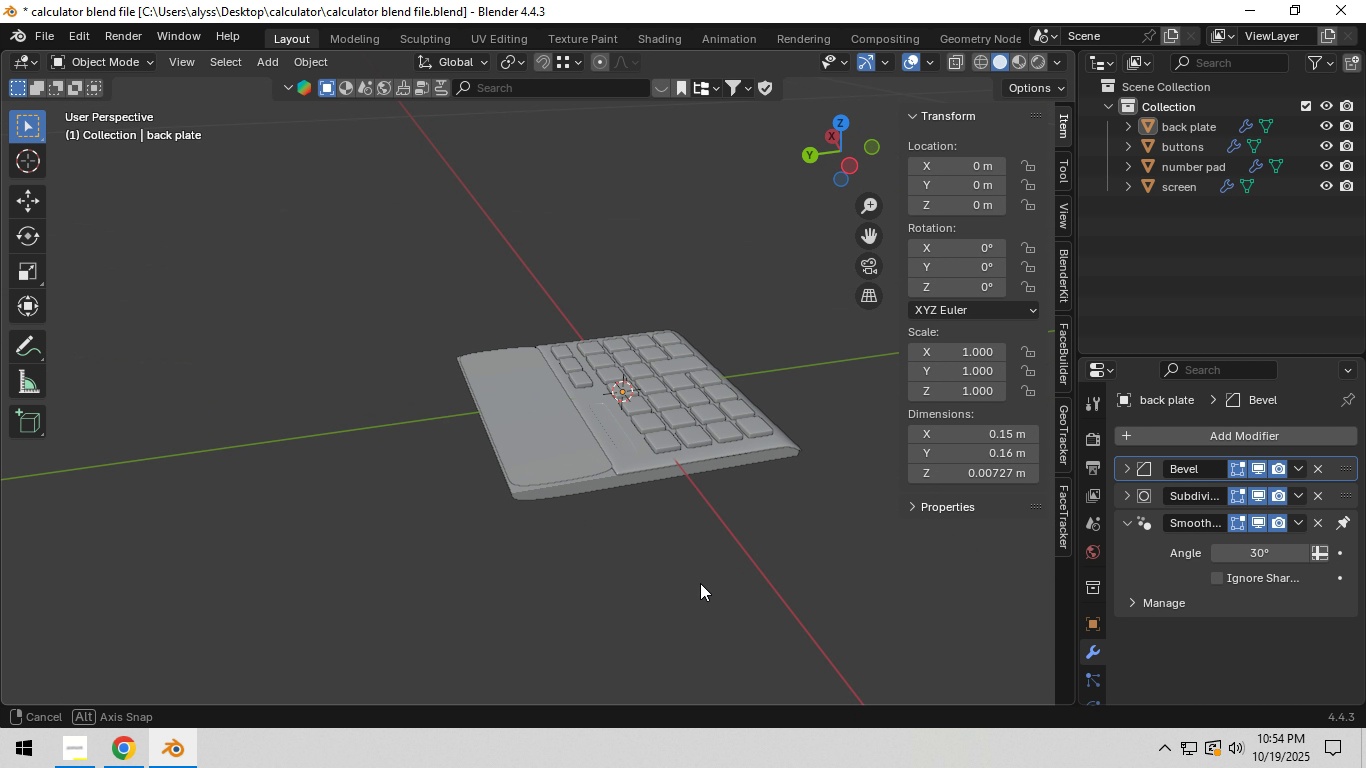 
scroll: coordinate [629, 528], scroll_direction: up, amount: 5.0
 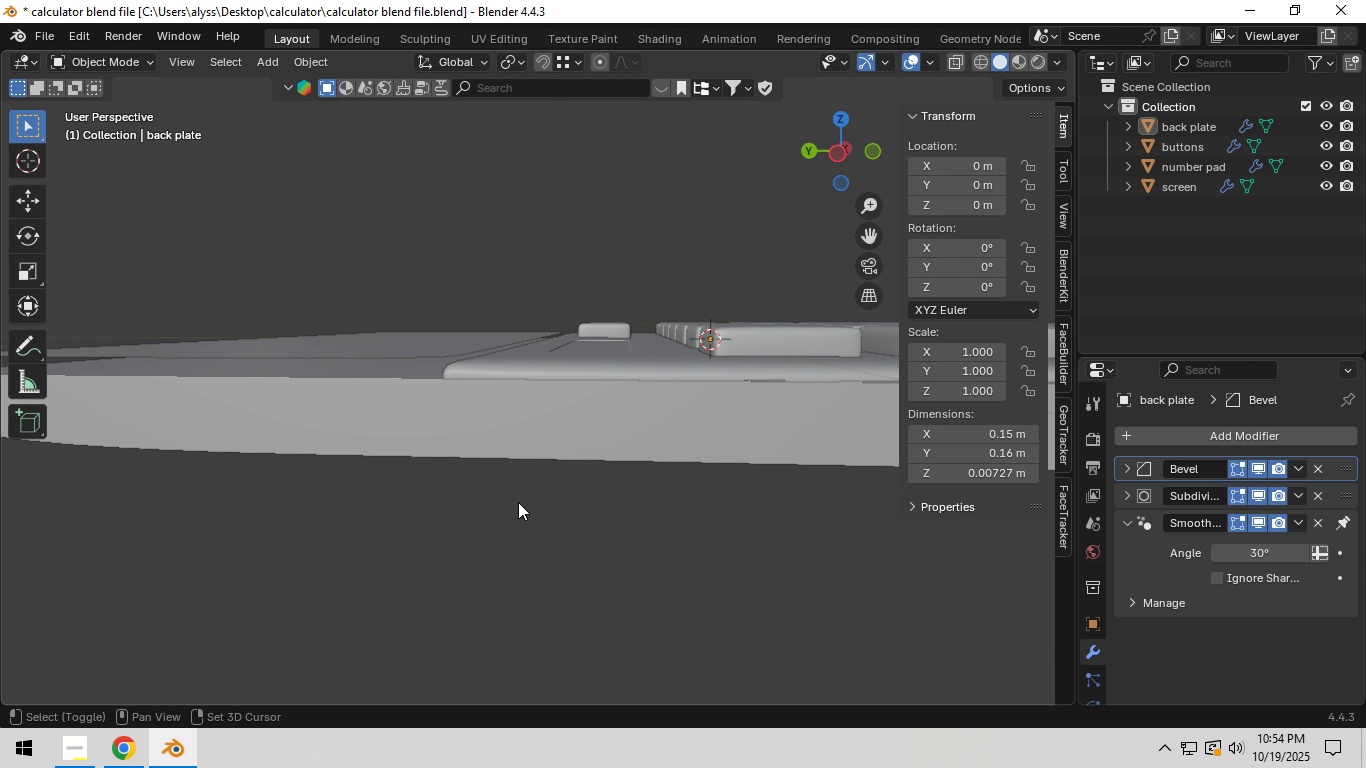 
hold_key(key=ShiftLeft, duration=0.58)
 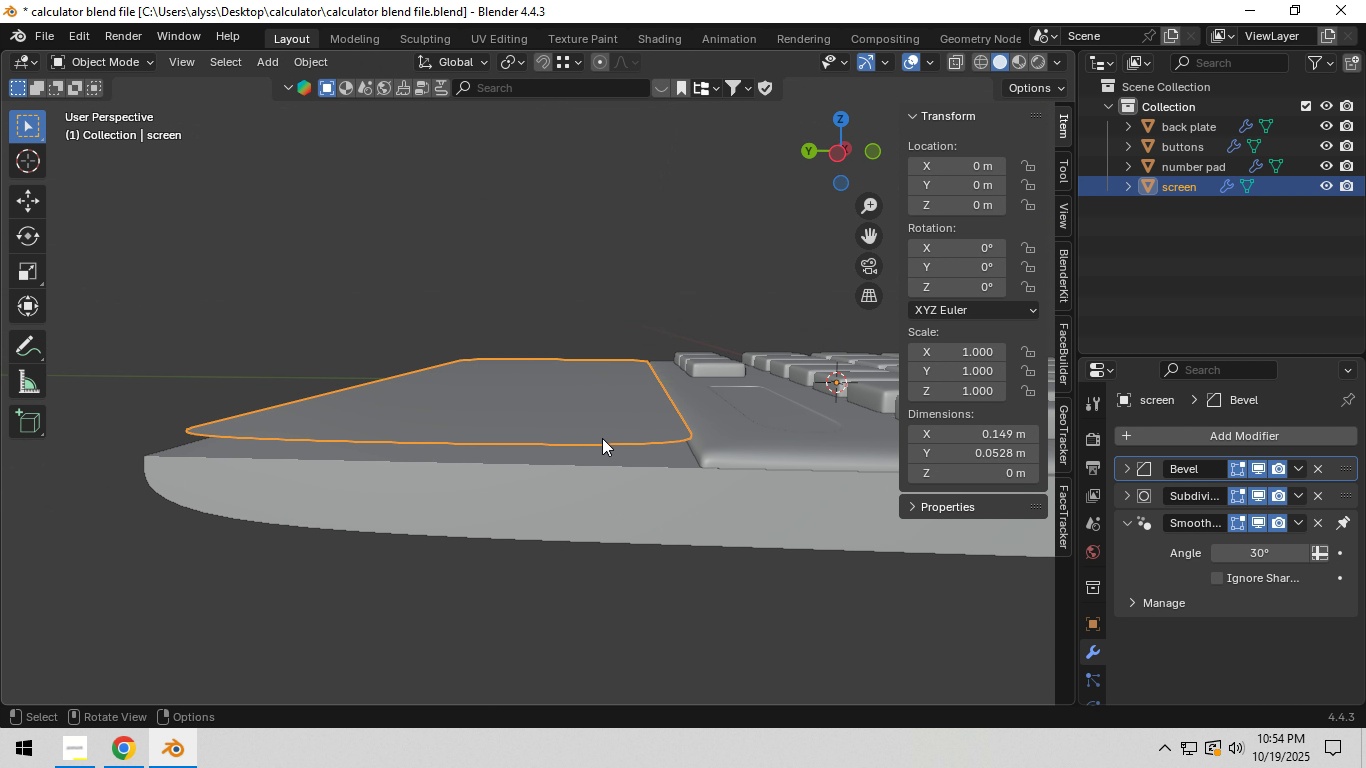 
left_click([602, 438])
 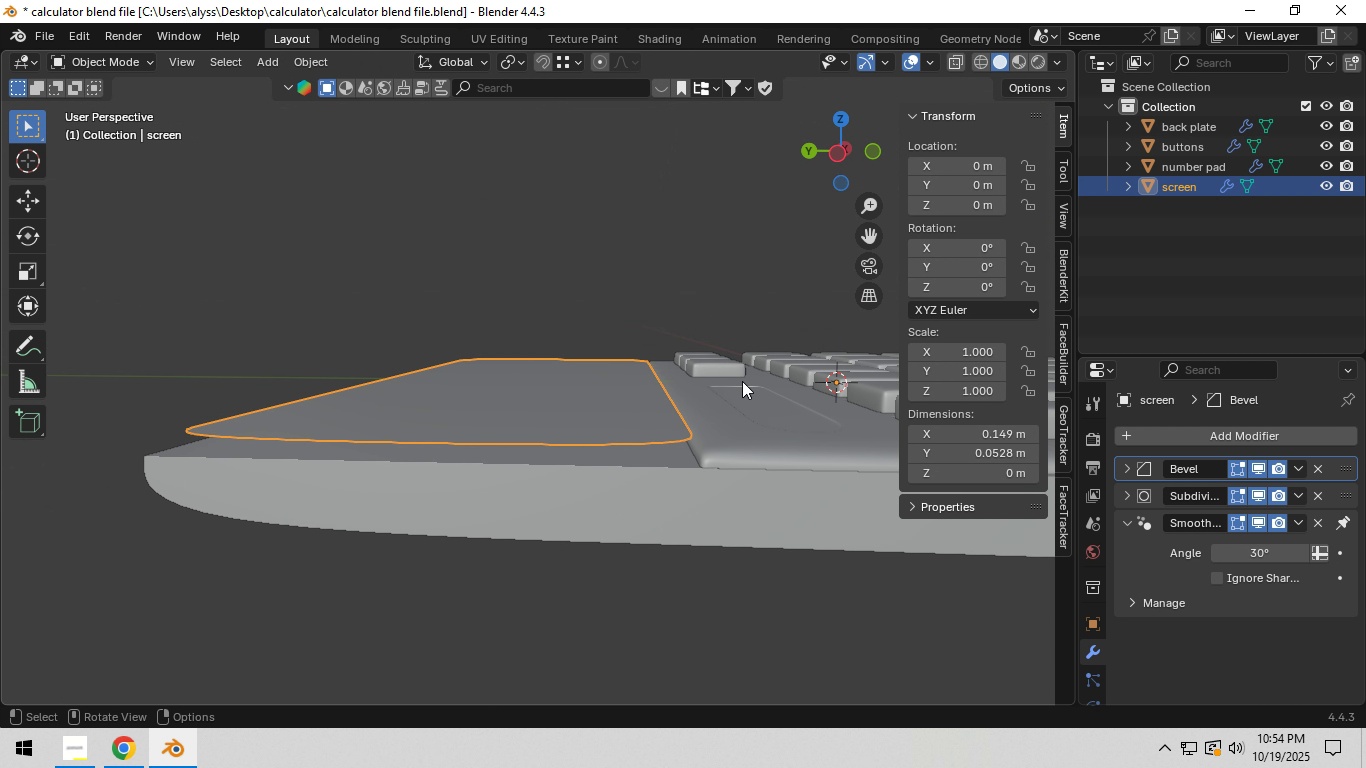 
hold_key(key=Backquote, duration=0.31)
 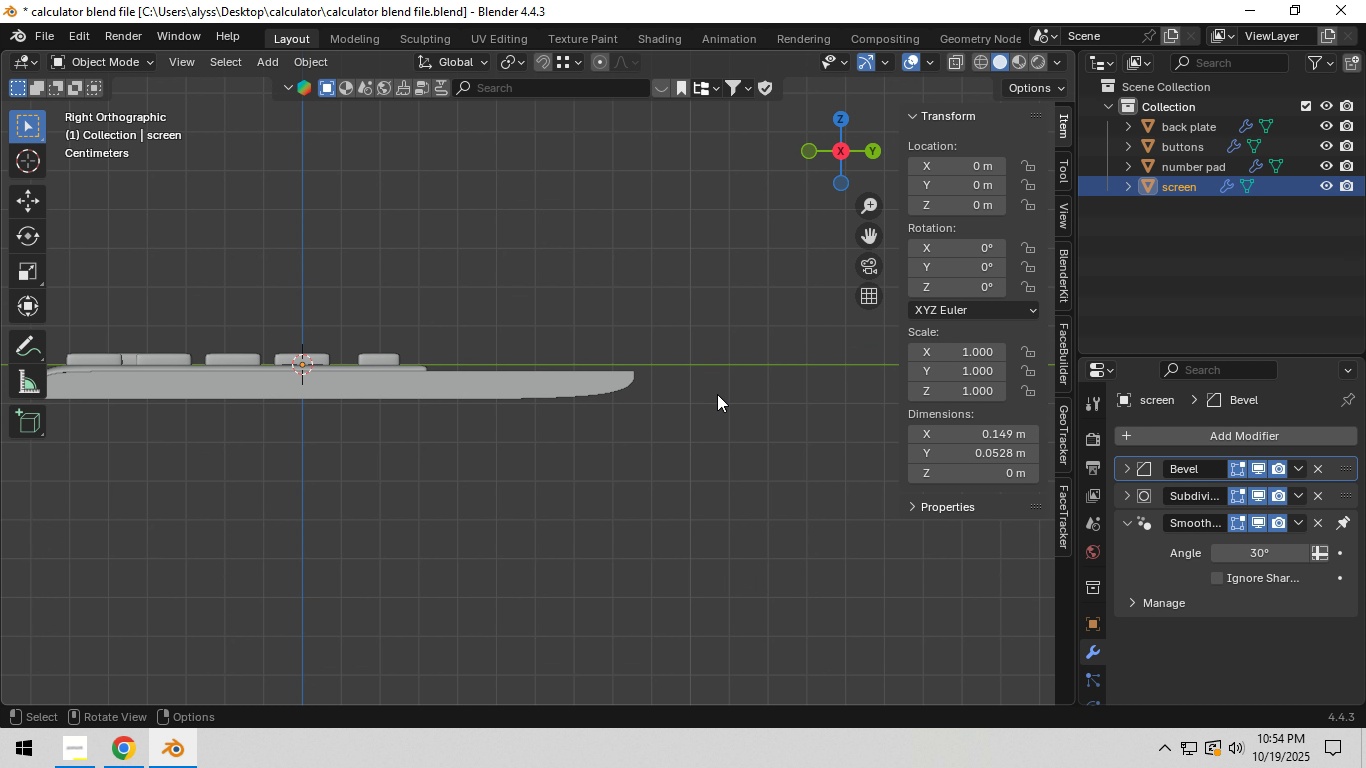 
scroll: coordinate [702, 400], scroll_direction: up, amount: 3.0
 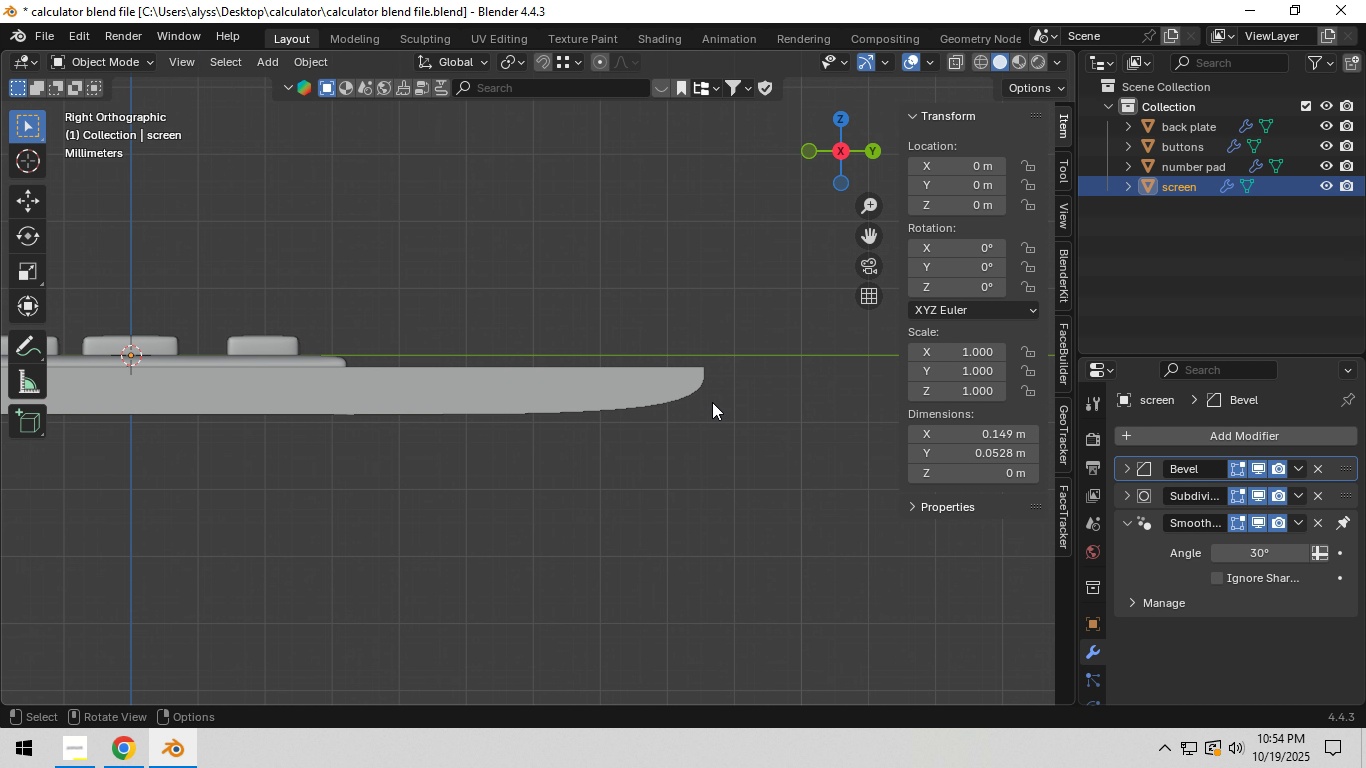 
type(zr)
 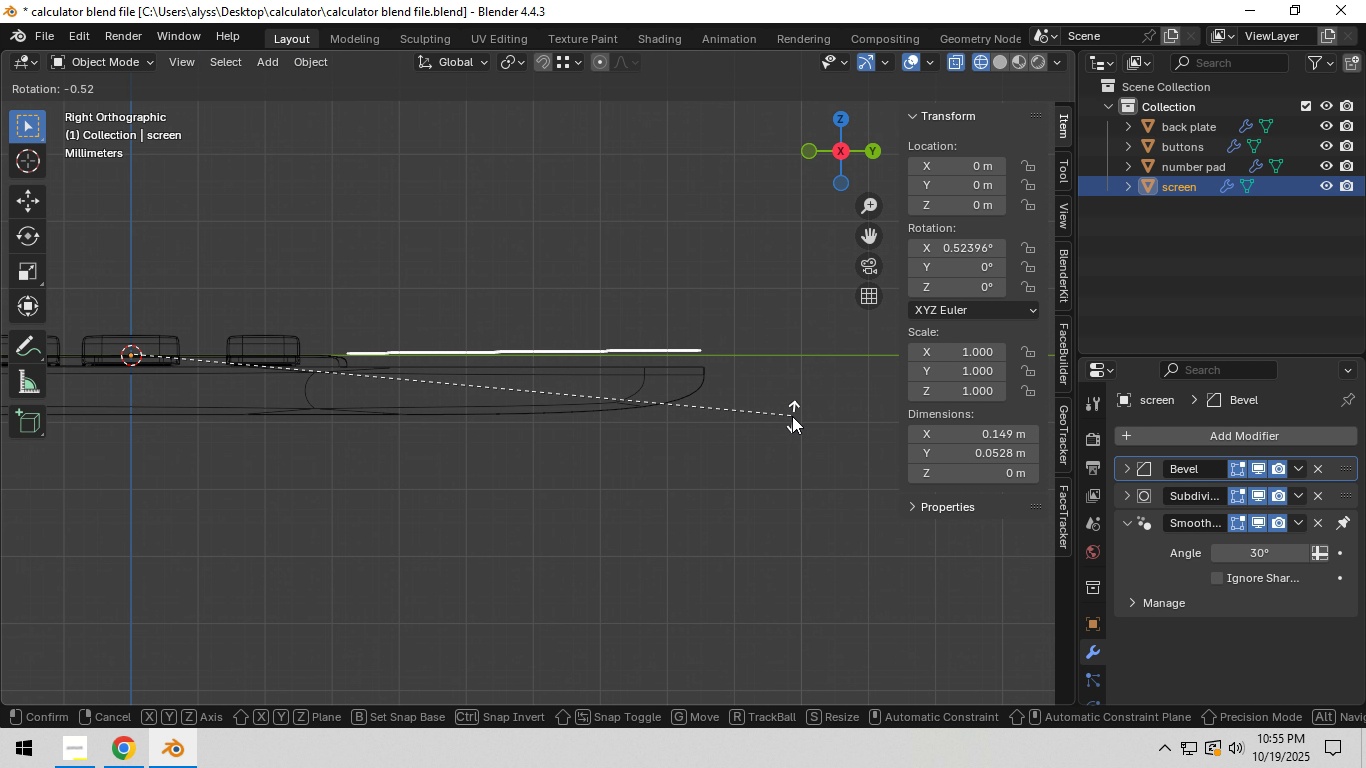 
right_click([792, 416])
 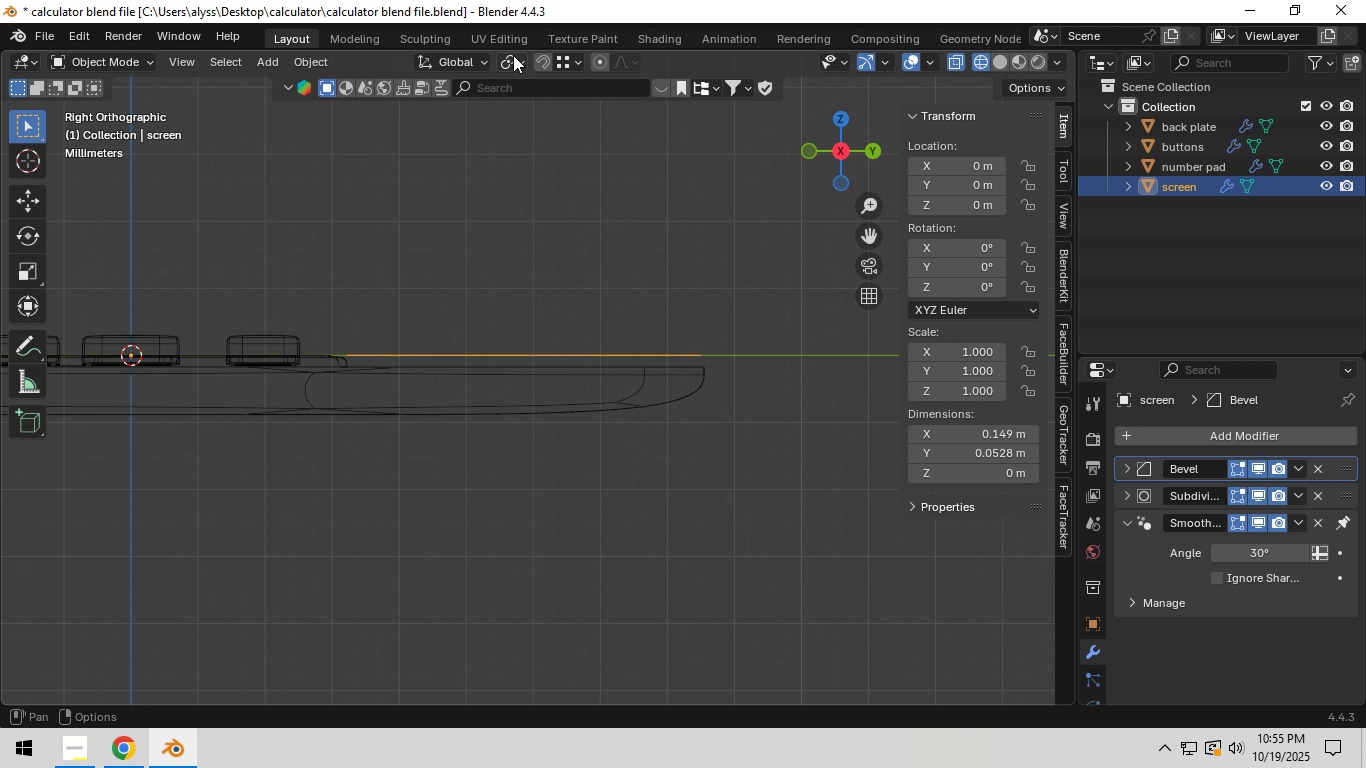 
left_click([513, 55])
 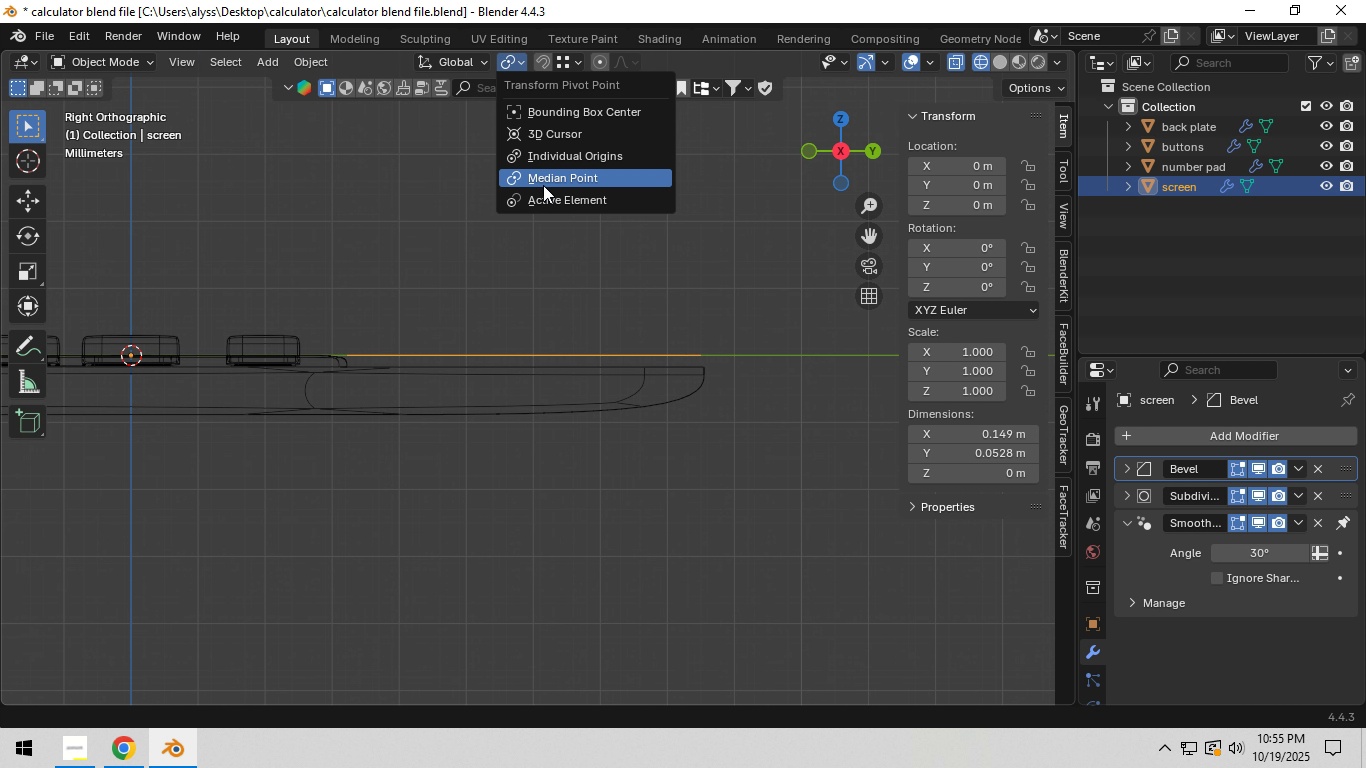 
left_click([547, 184])
 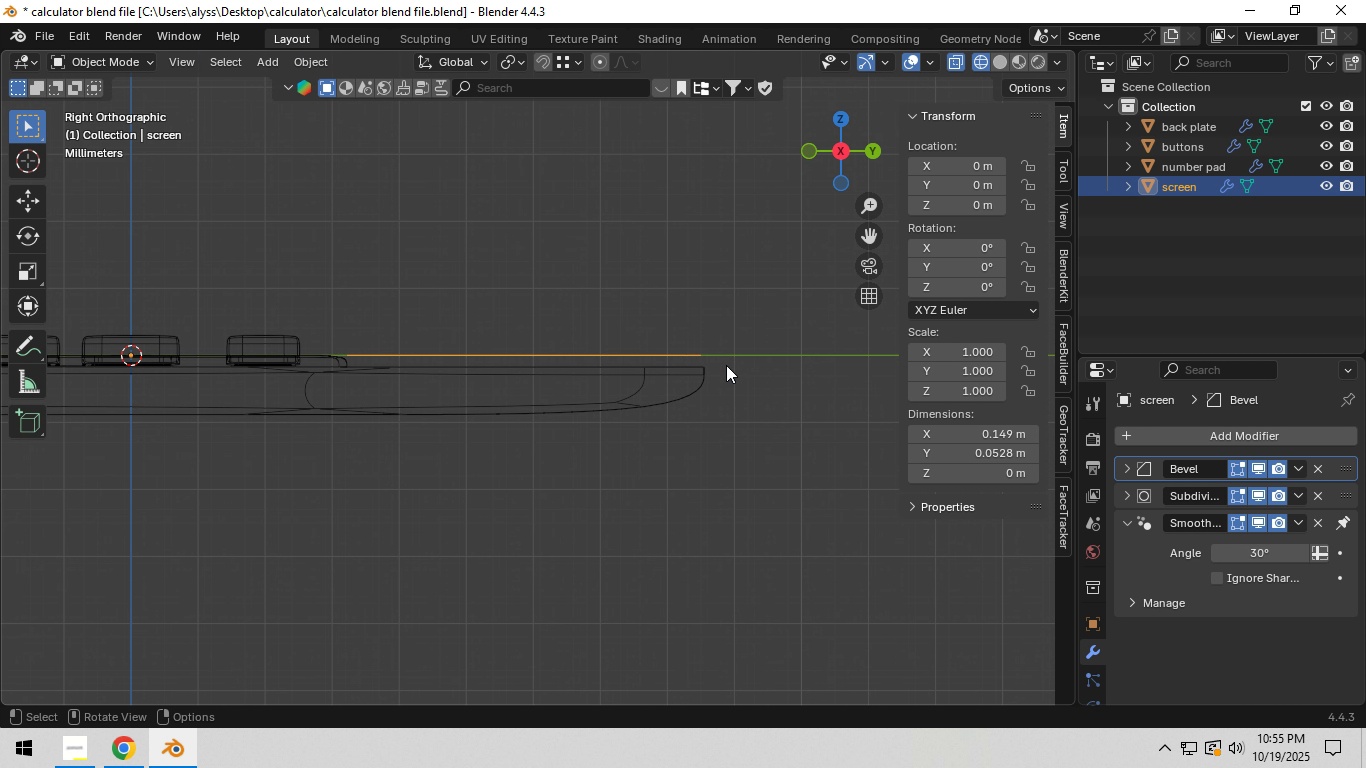 
key(R)
 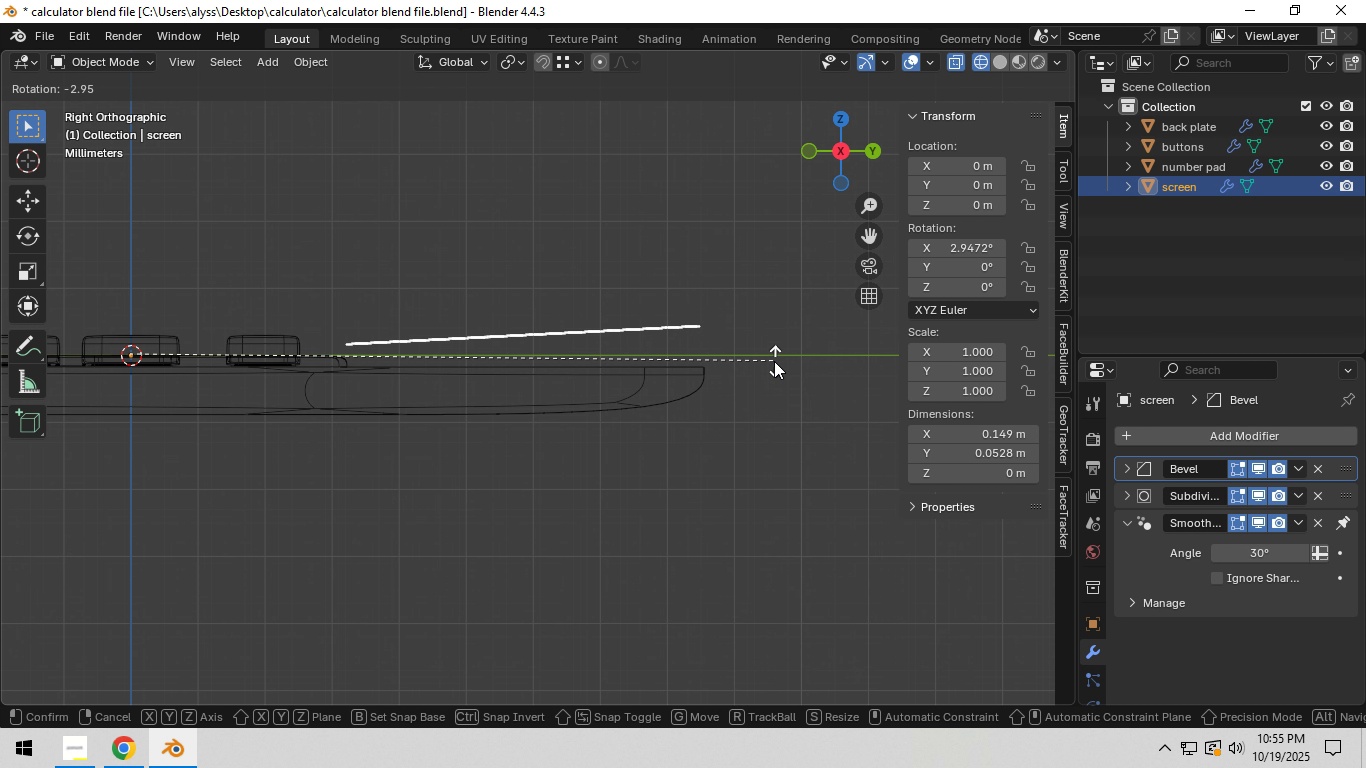 
right_click([774, 361])
 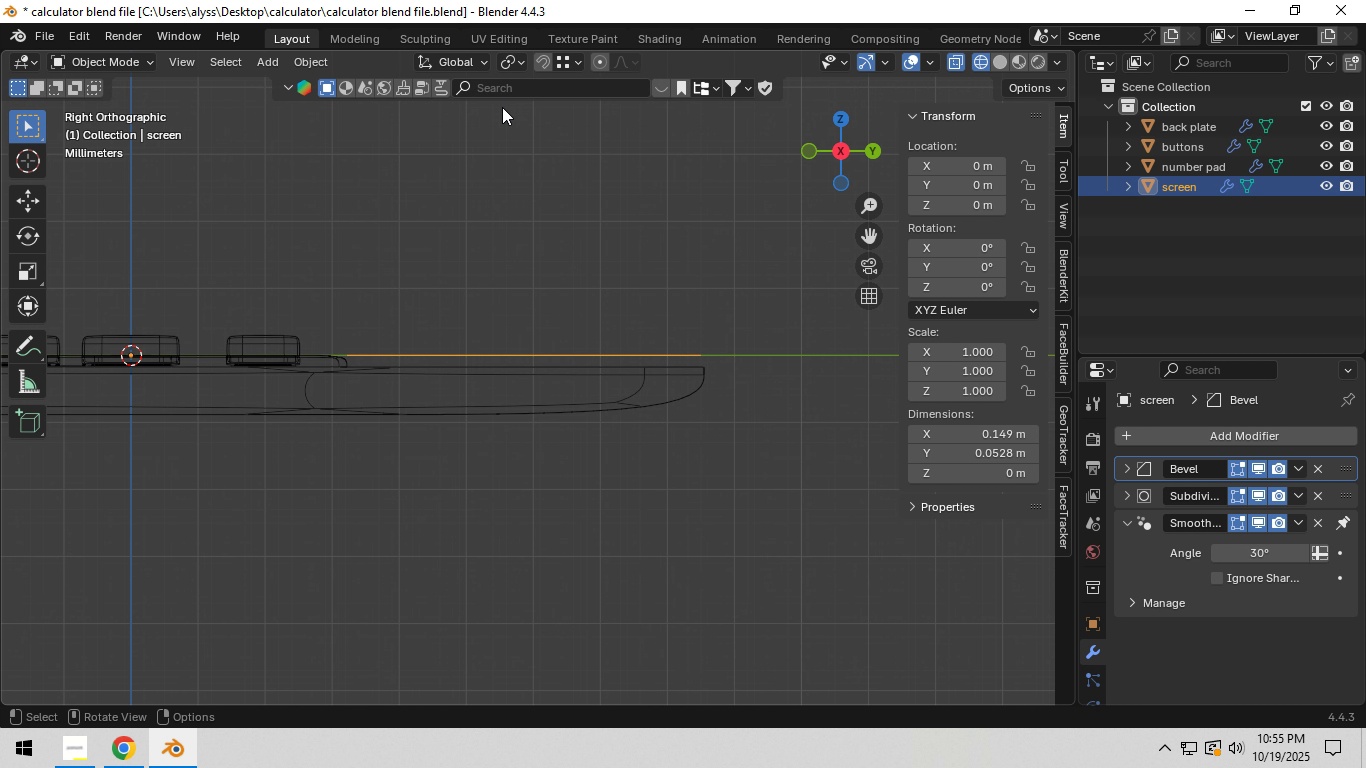 
hold_key(key=ShiftLeft, duration=0.41)
 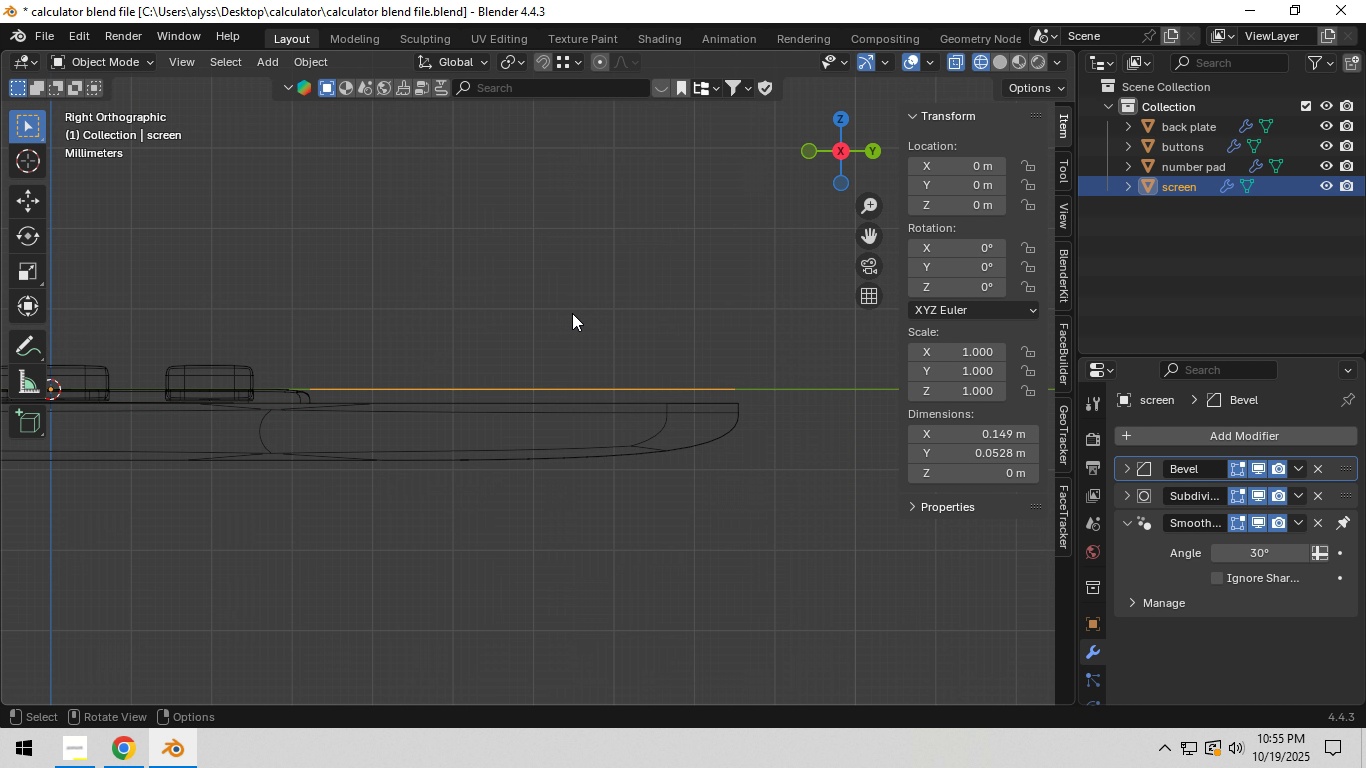 
scroll: coordinate [572, 313], scroll_direction: up, amount: 1.0
 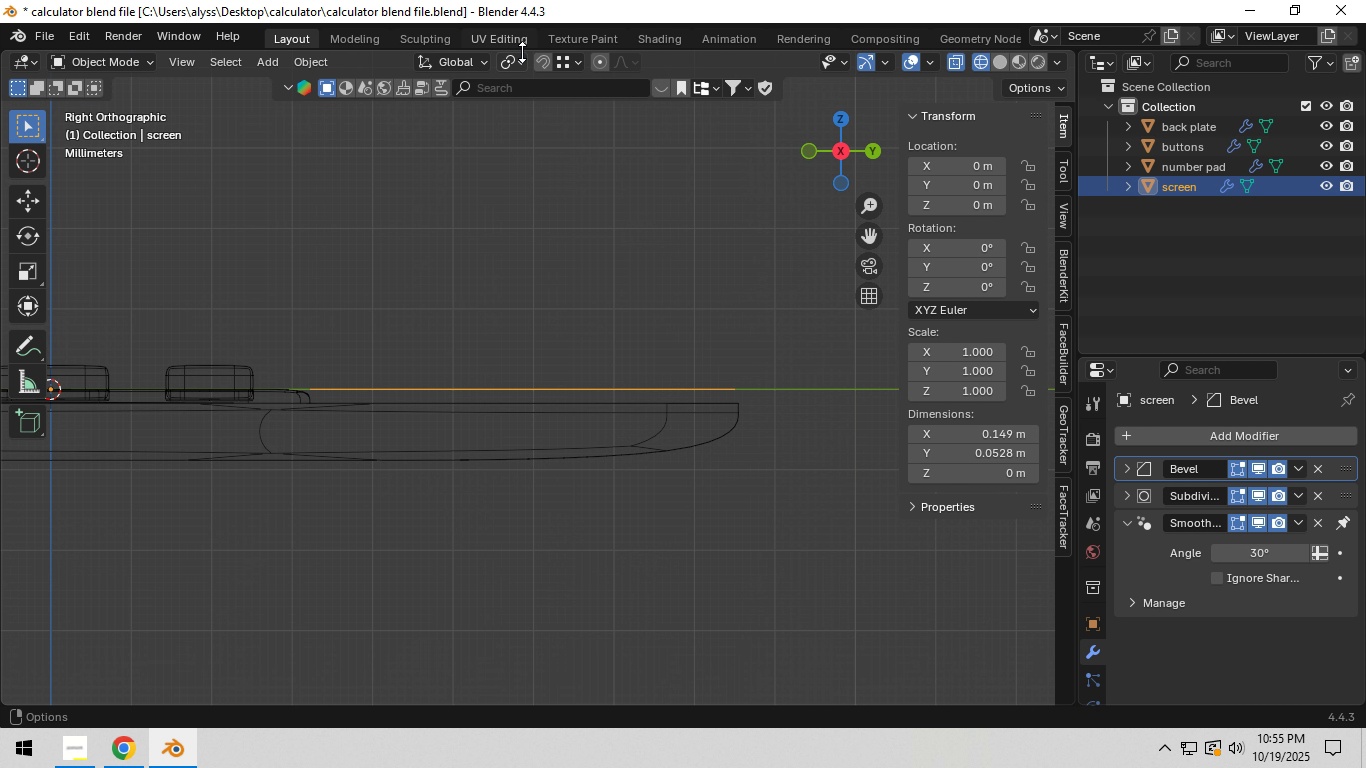 
left_click([518, 57])
 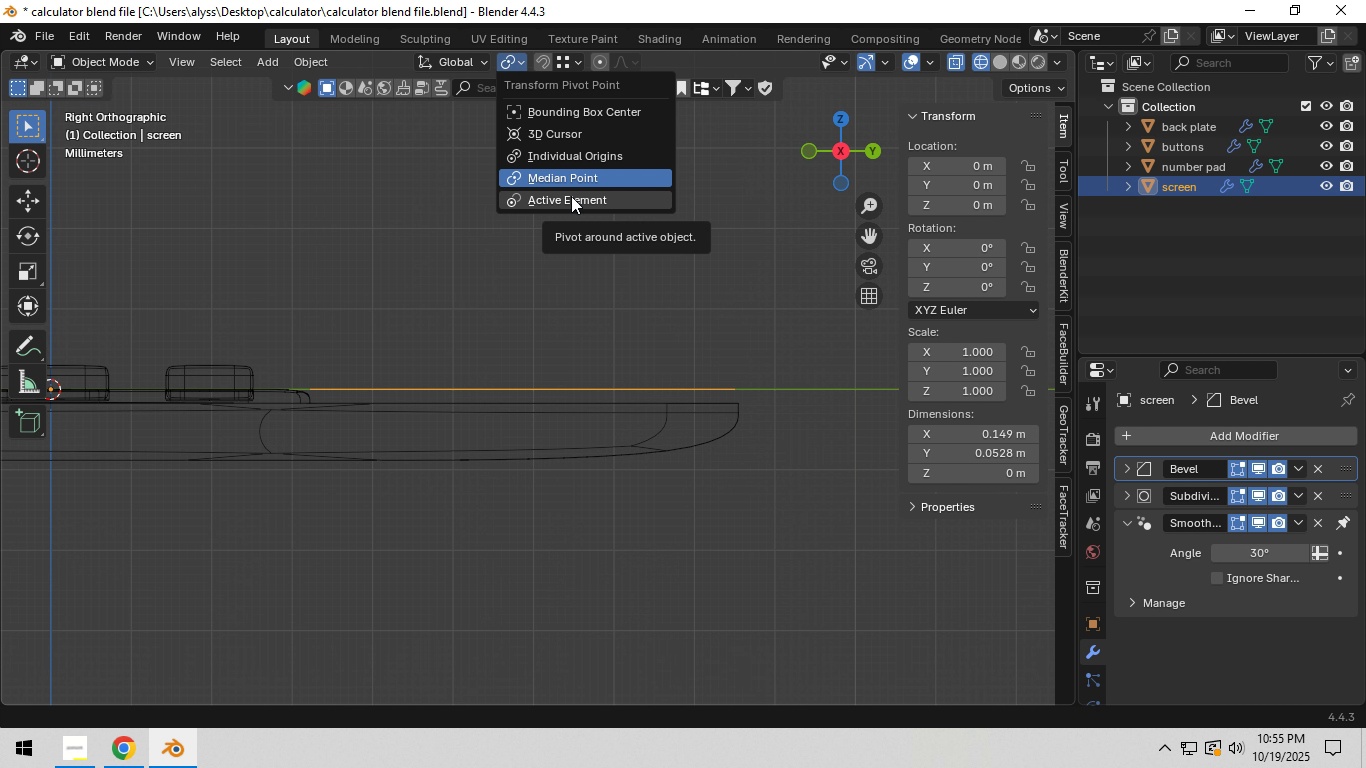 
left_click([571, 196])
 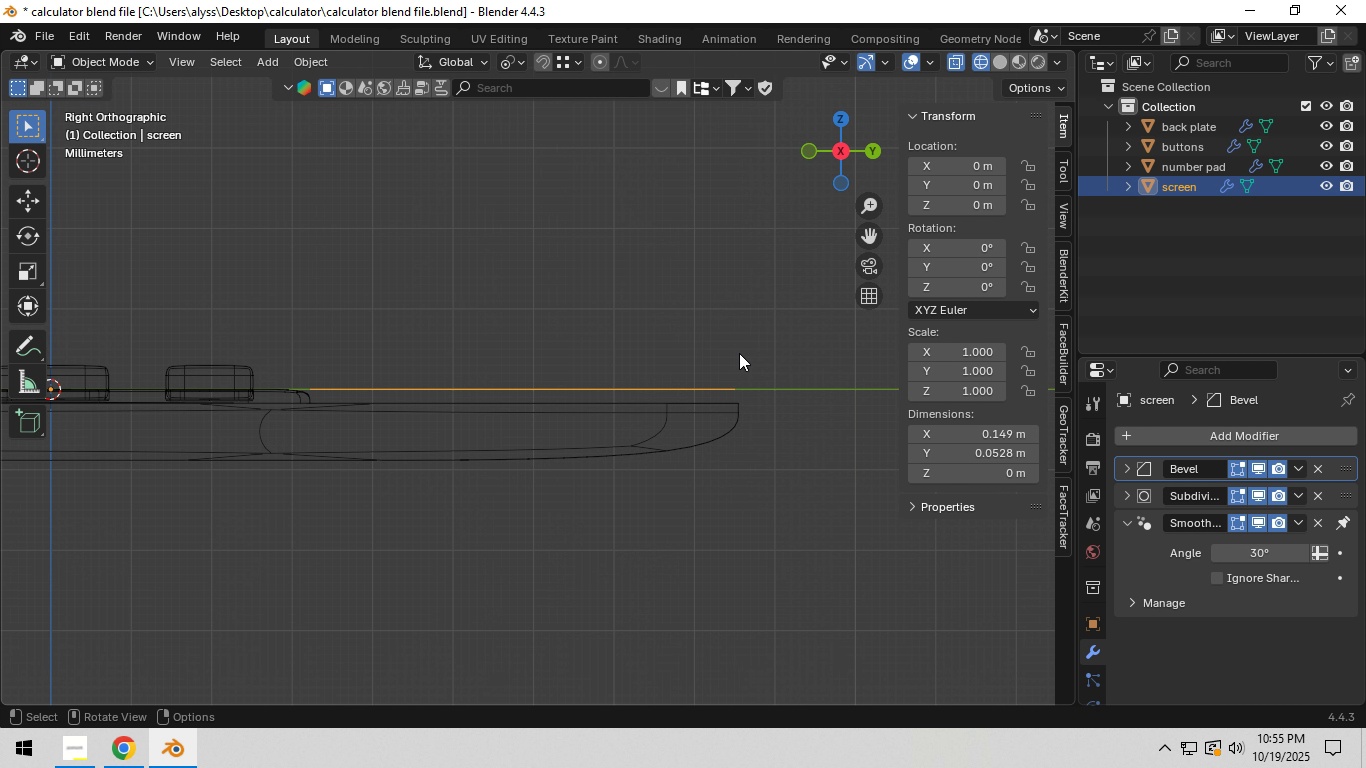 
key(R)
 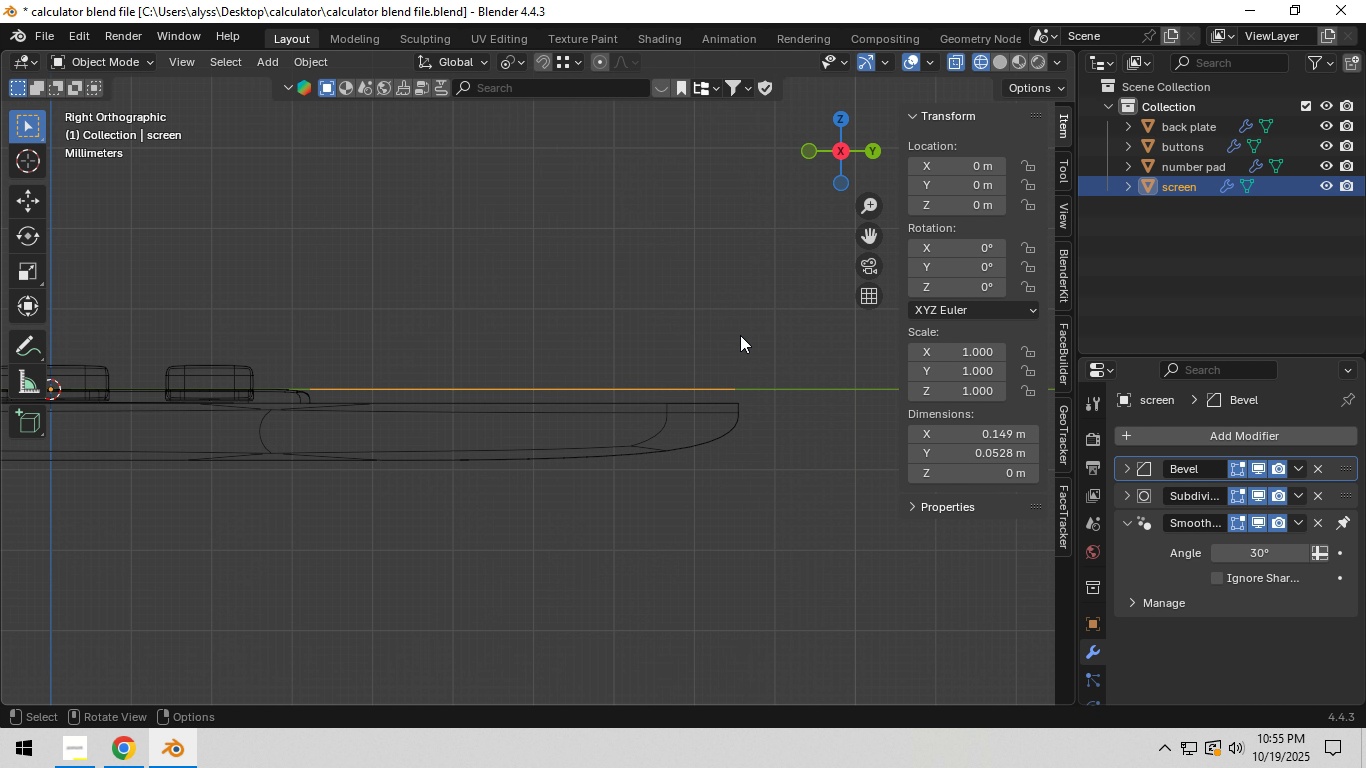 
right_click([740, 335])
 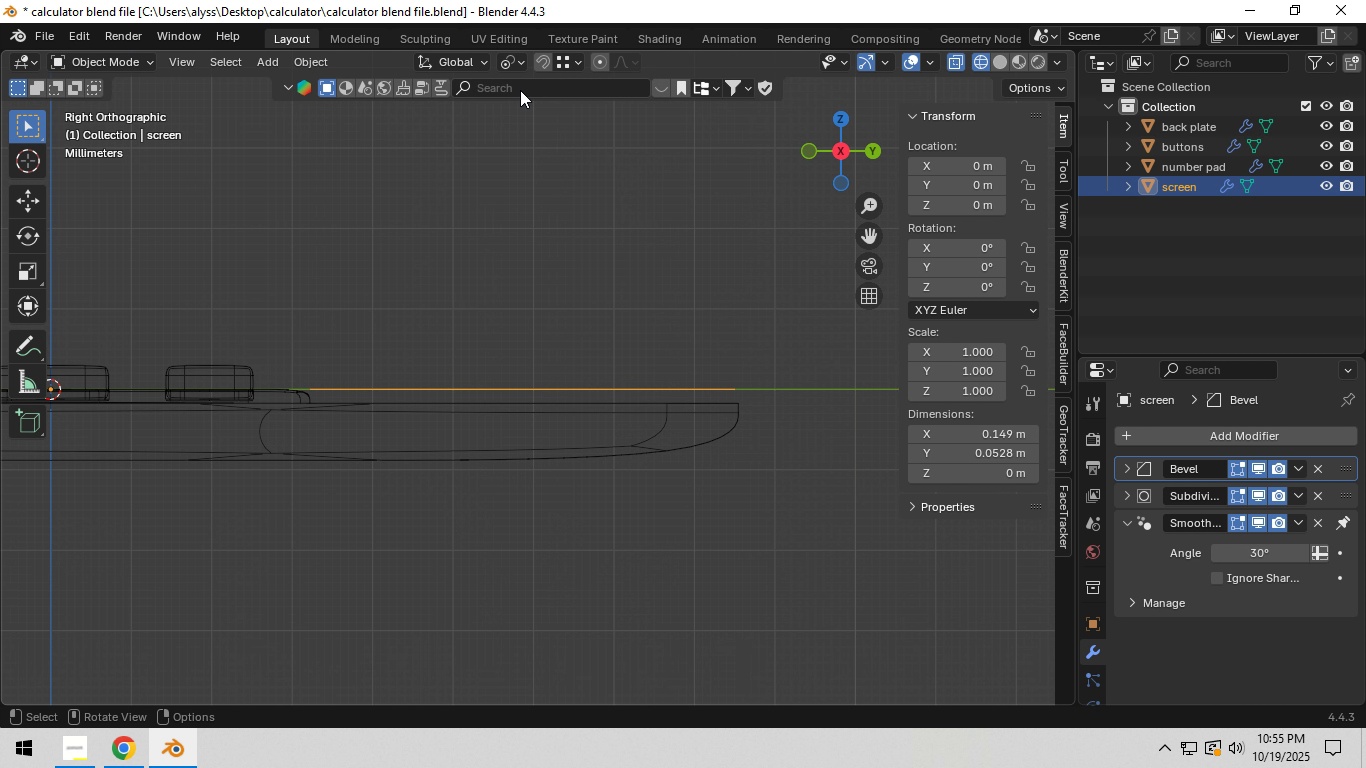 
left_click([451, 59])
 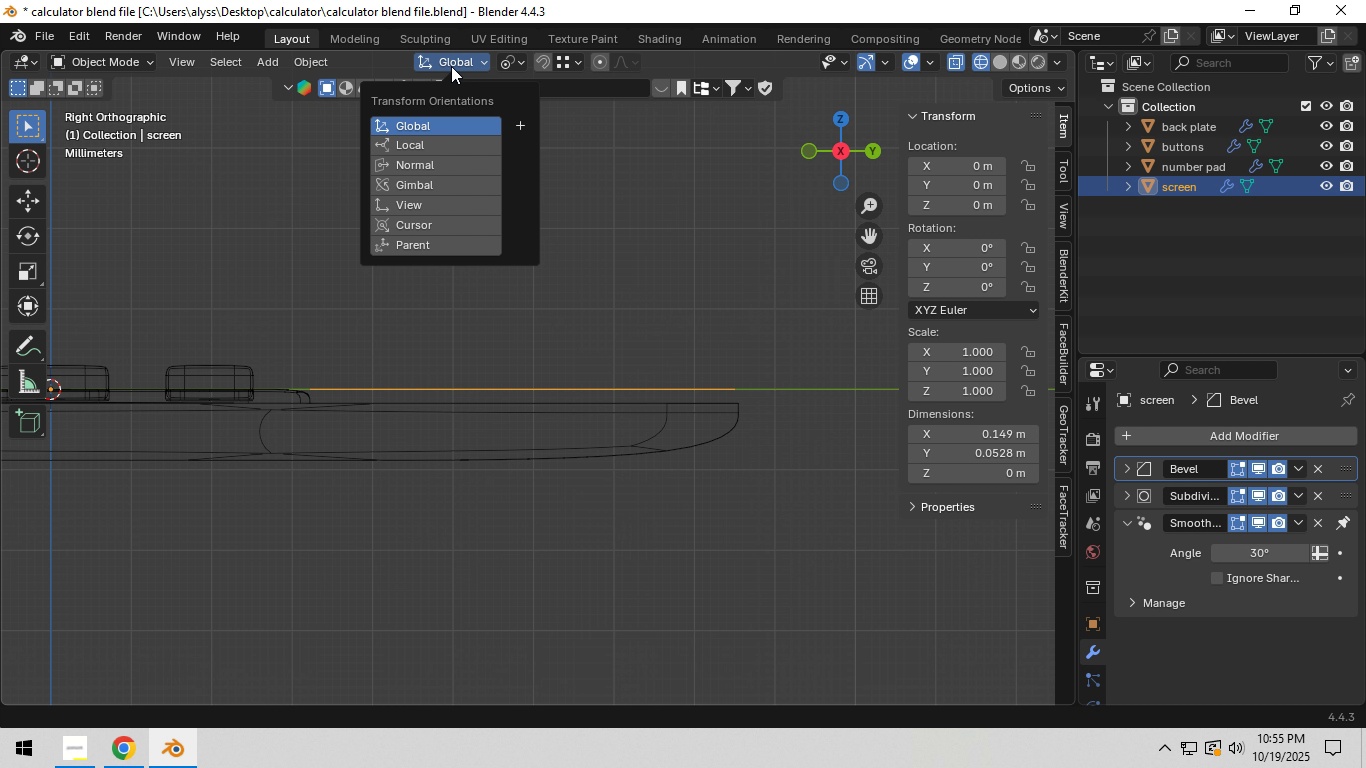 
left_click([431, 139])
 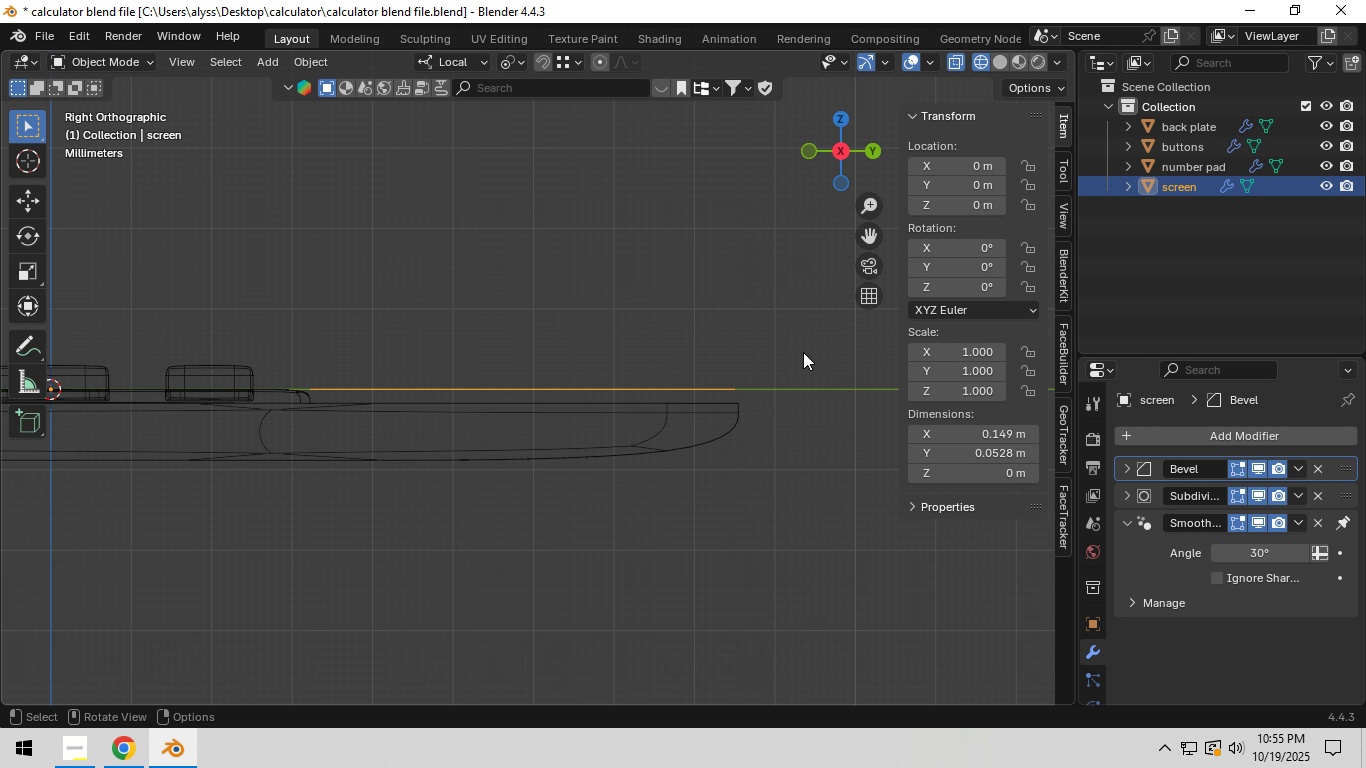 
key(R)
 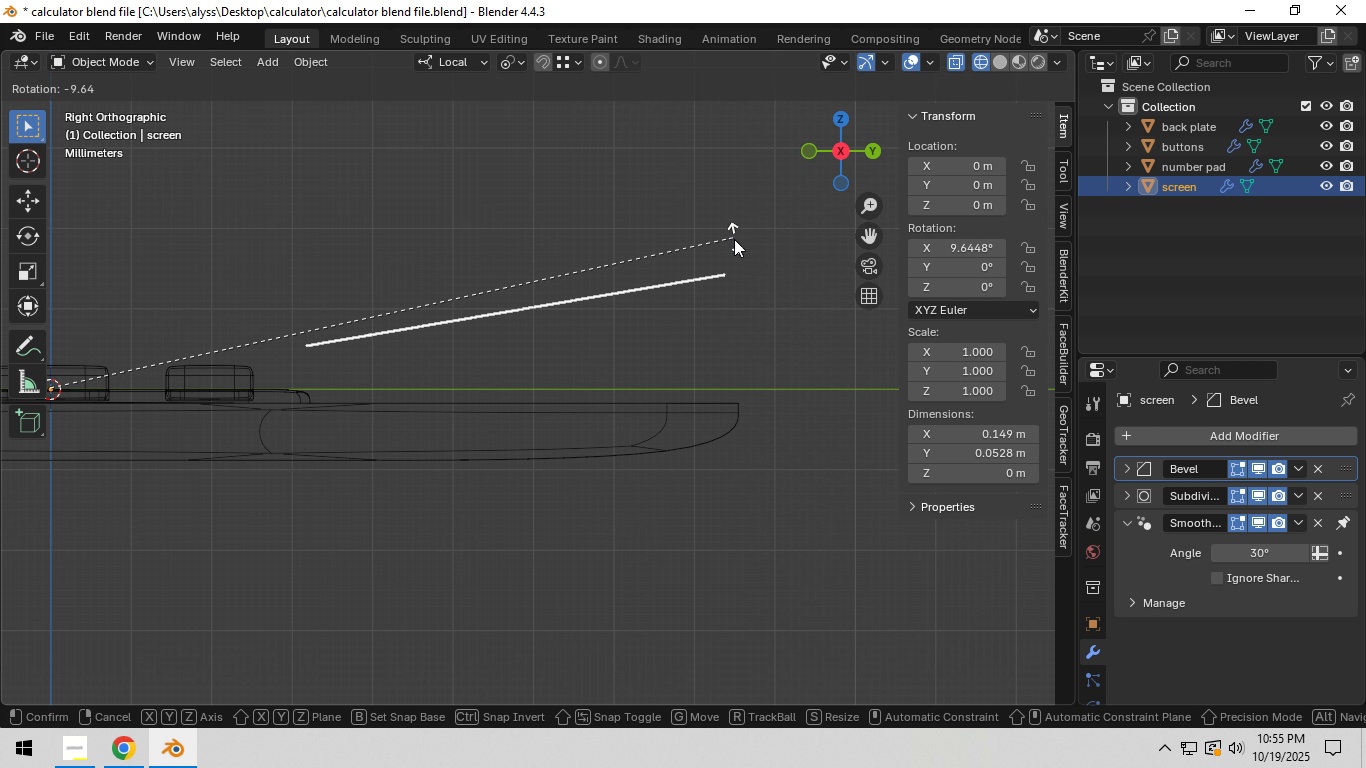 
right_click([735, 241])
 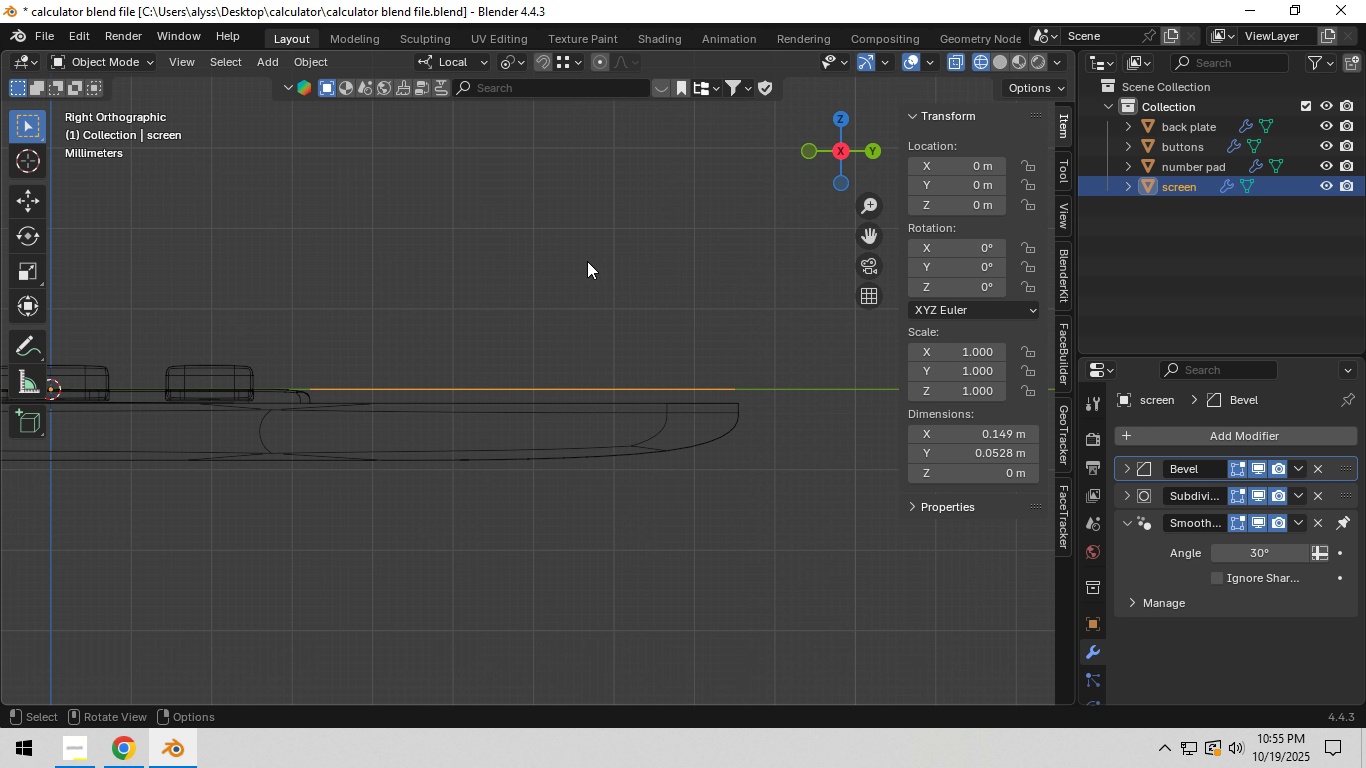 
key(Z)
 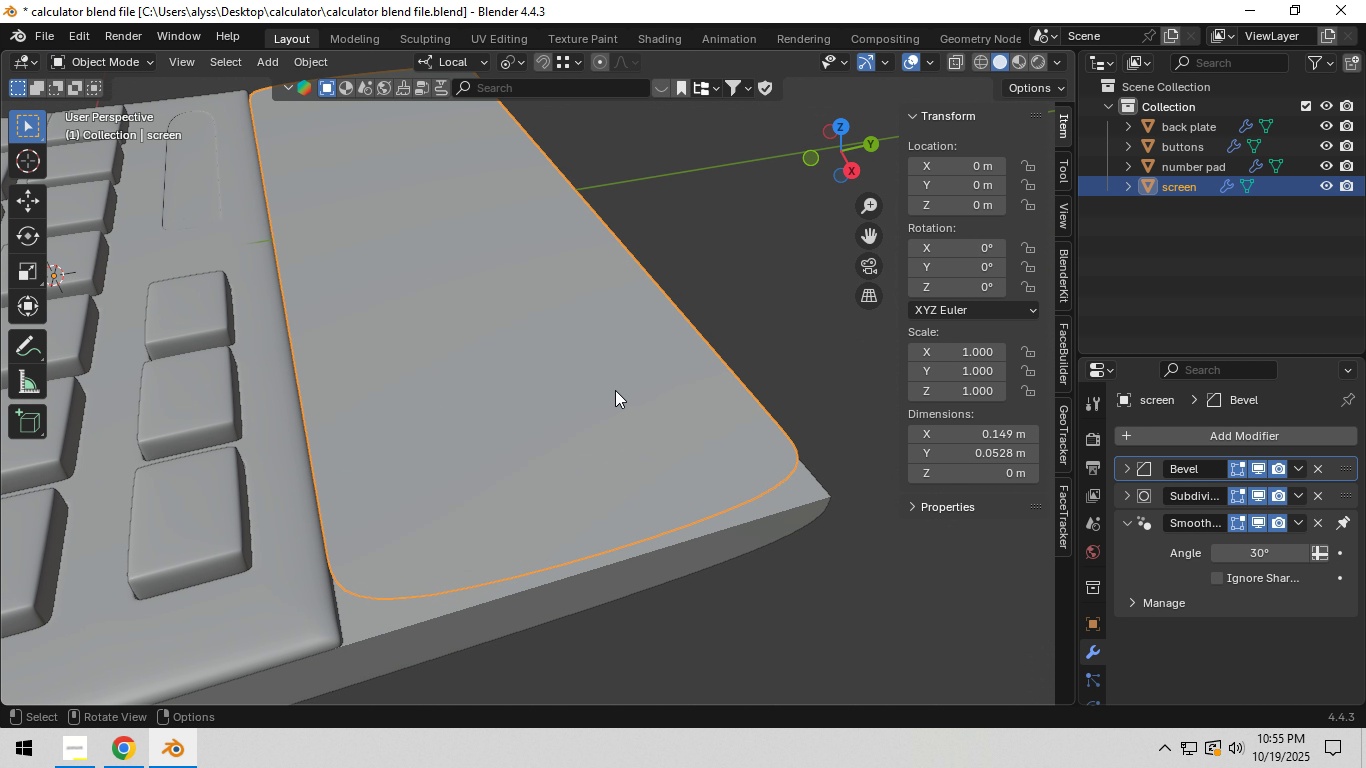 
left_click([606, 386])
 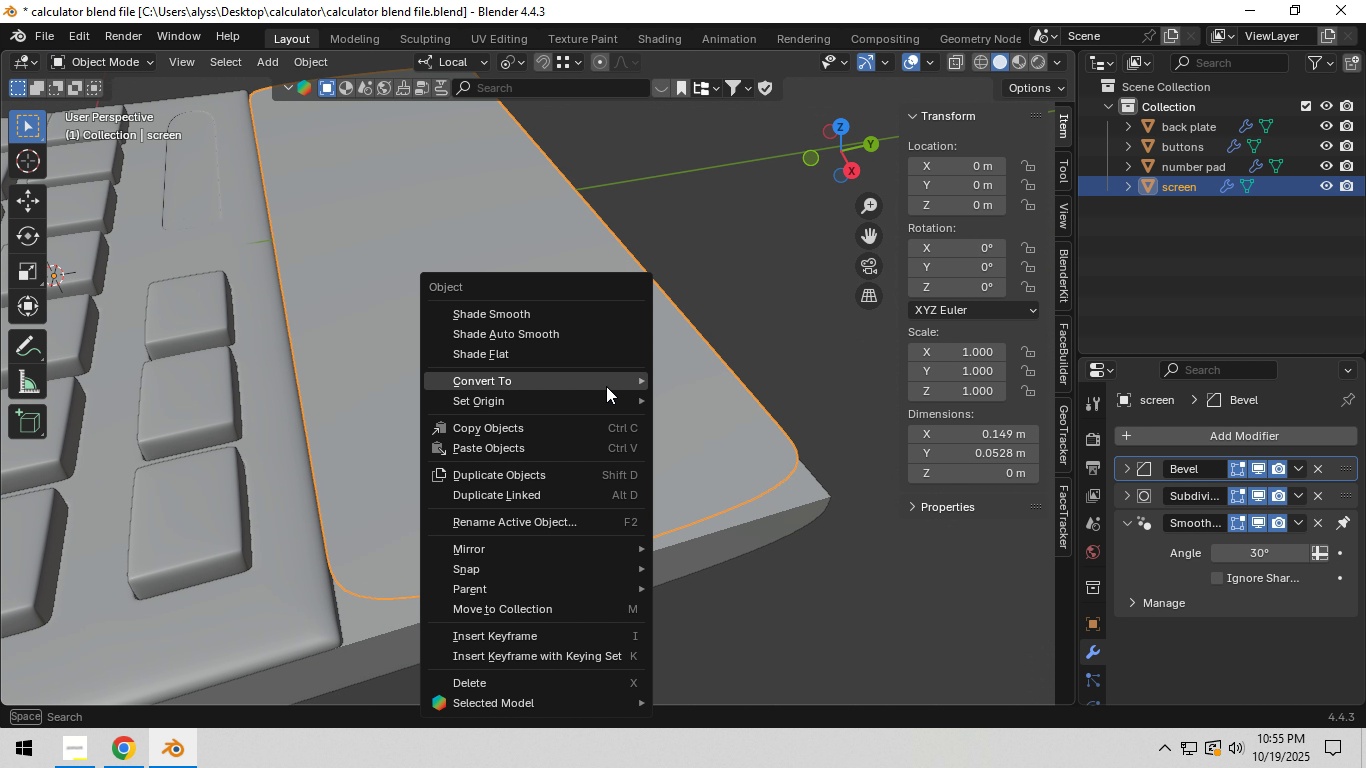 
right_click([606, 386])
 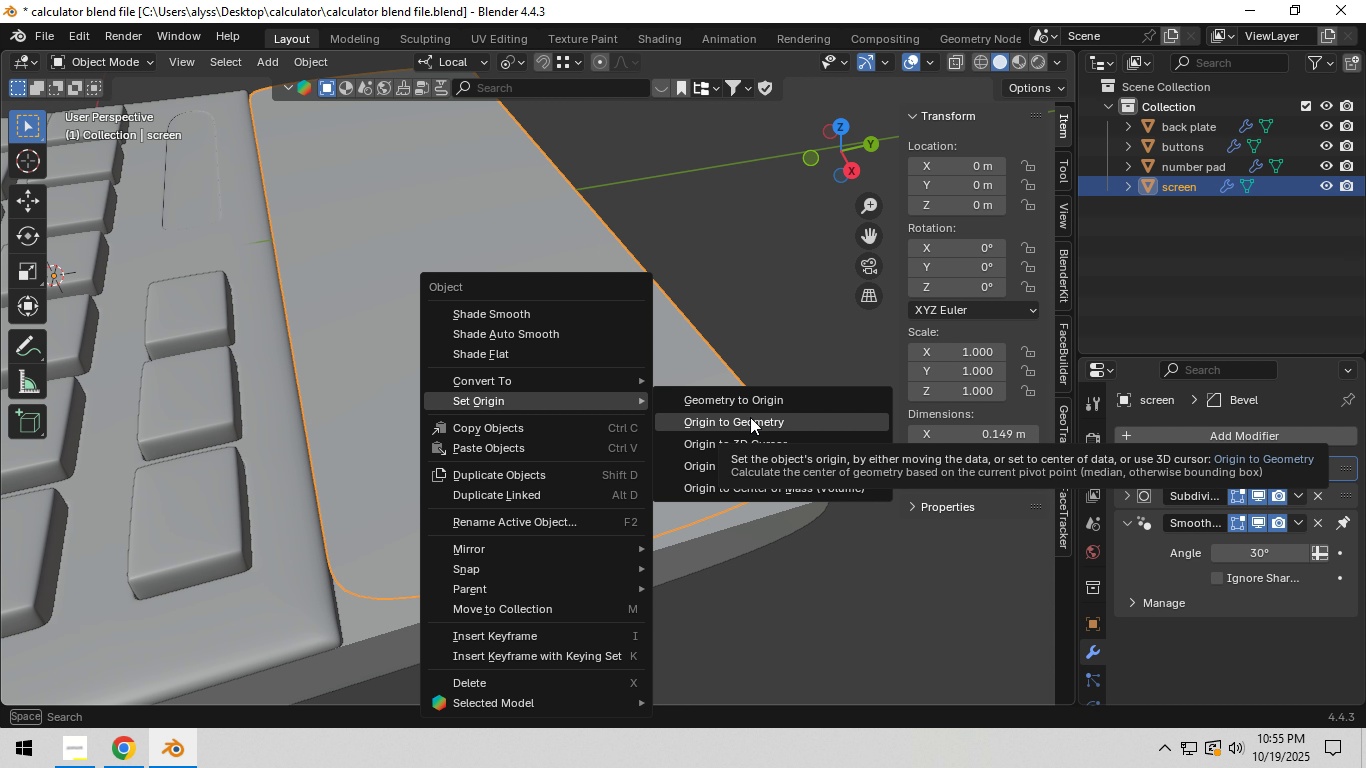 
wait(7.14)
 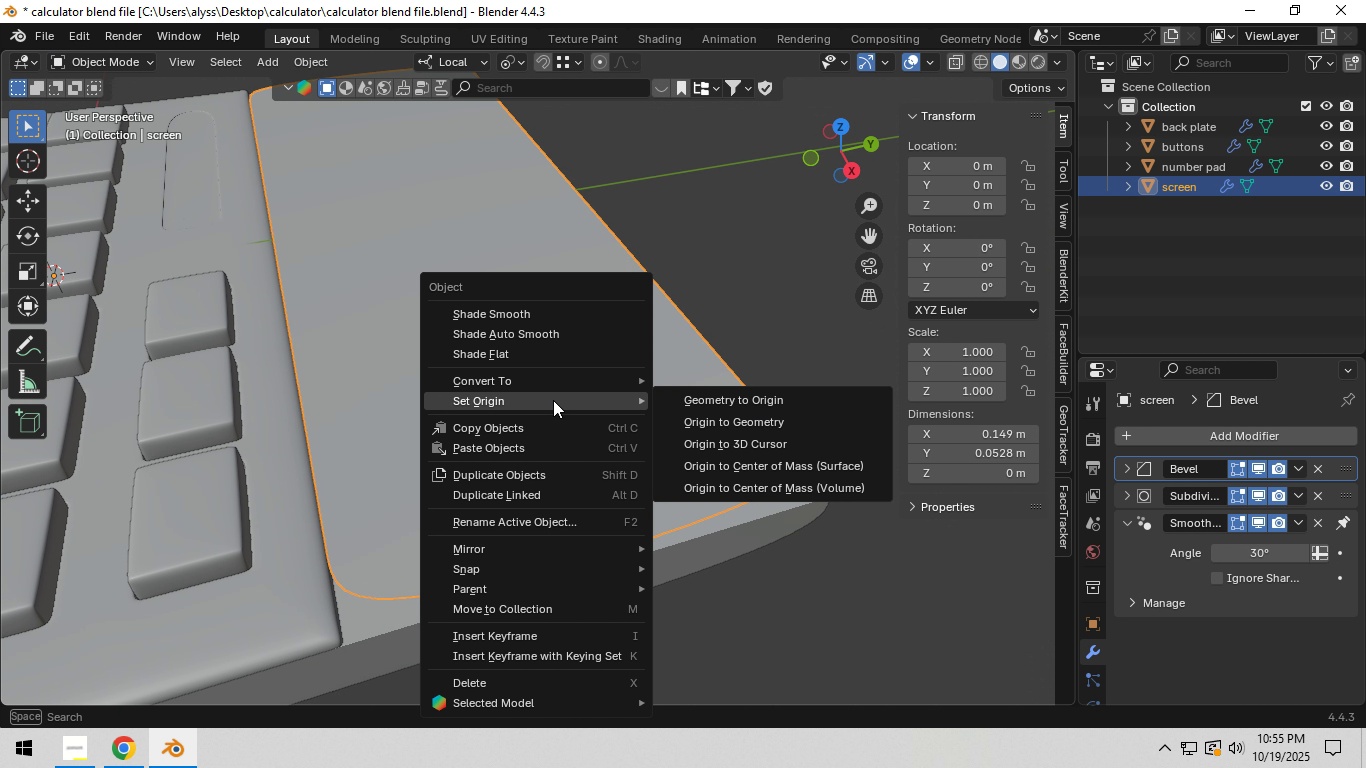 
key(Backquote)
 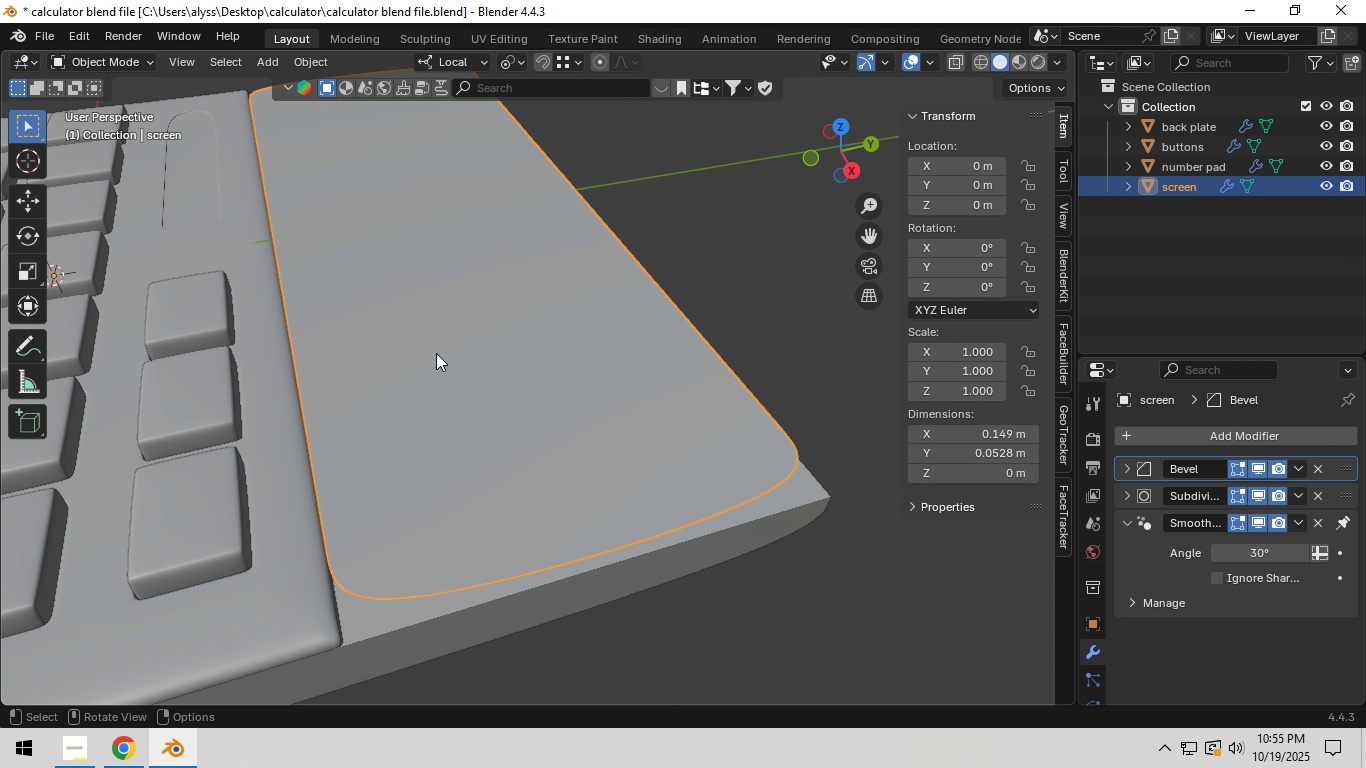 
right_click([436, 353])
 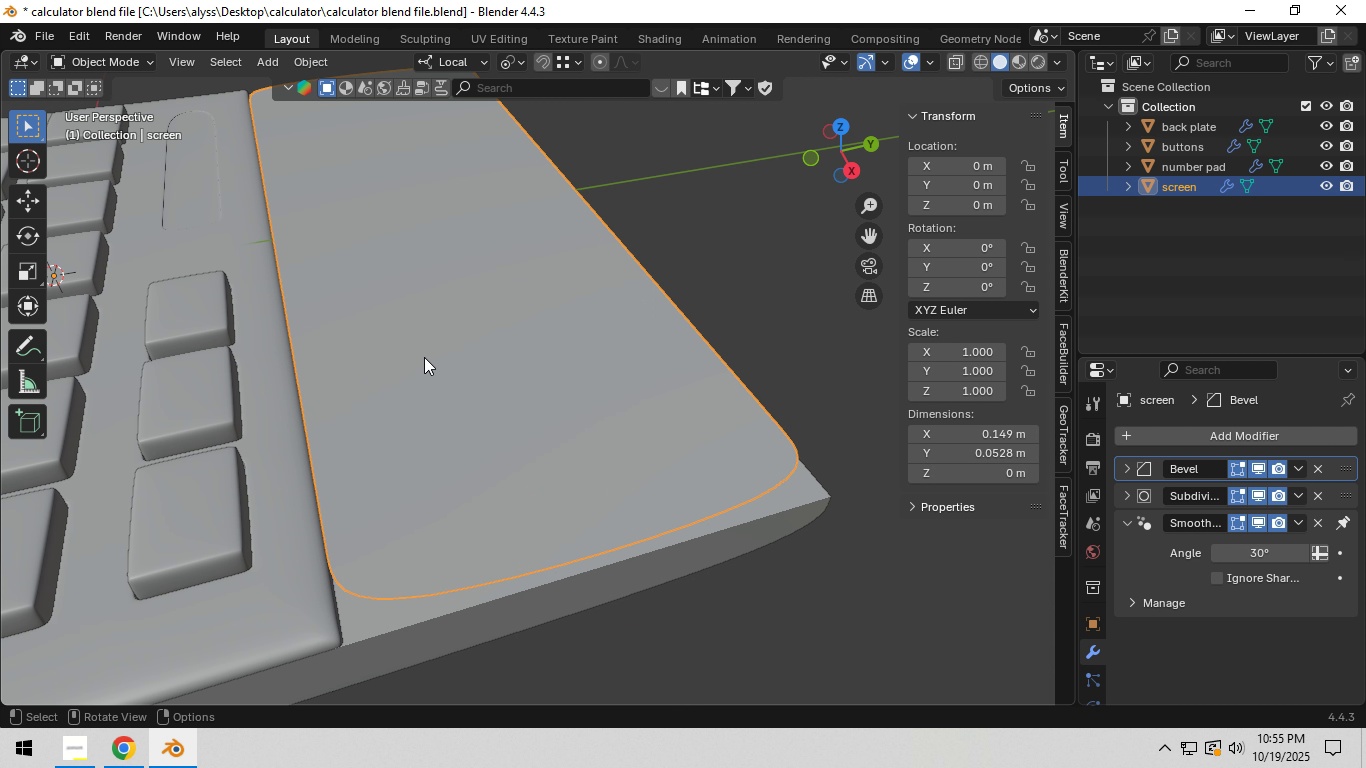 
key(1)
 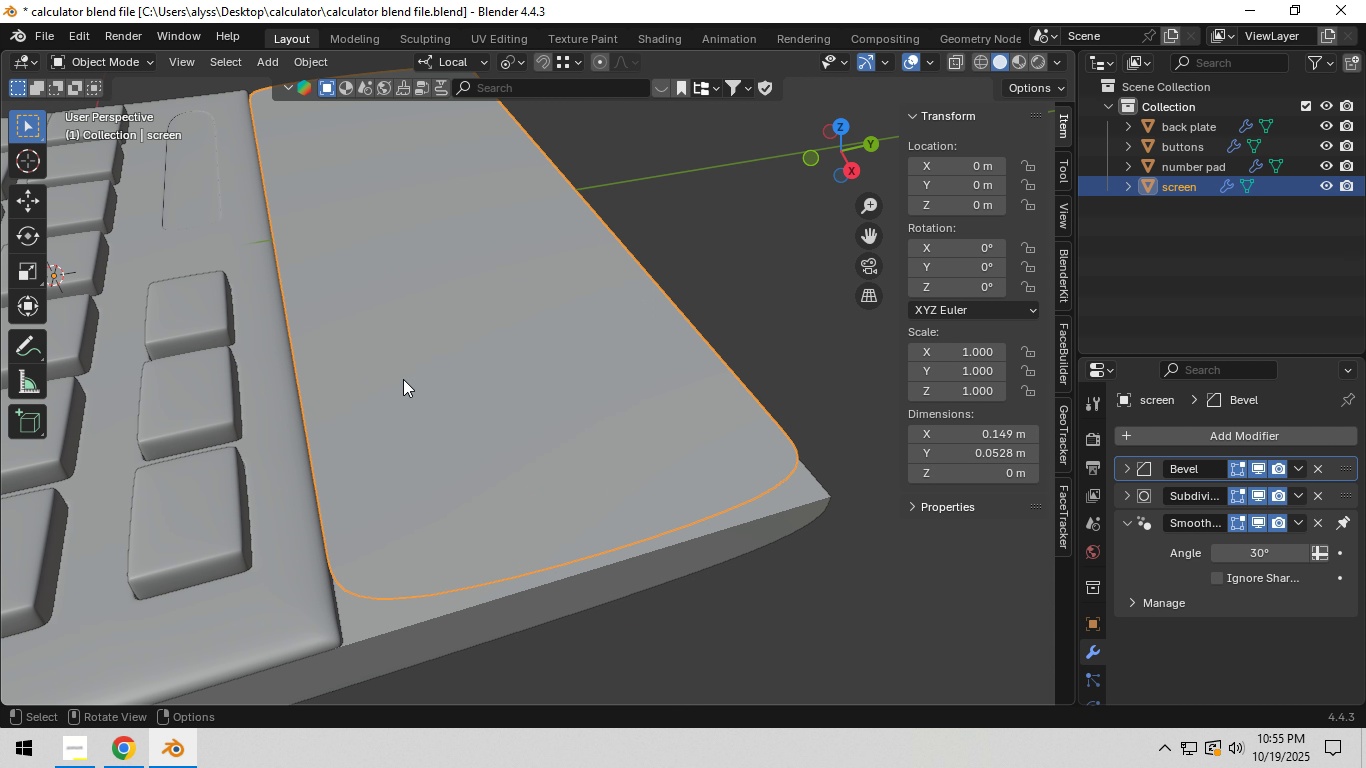 
key(Tab)
 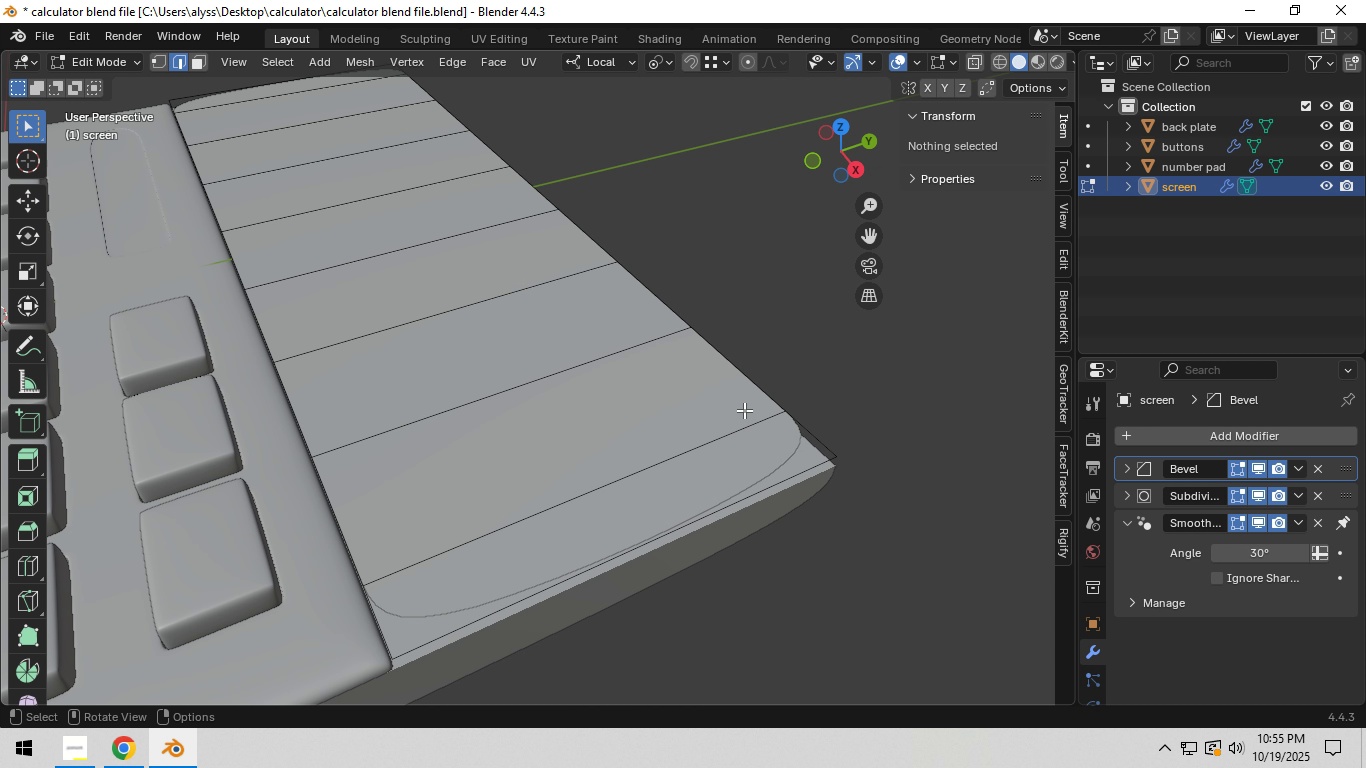 
wait(7.37)
 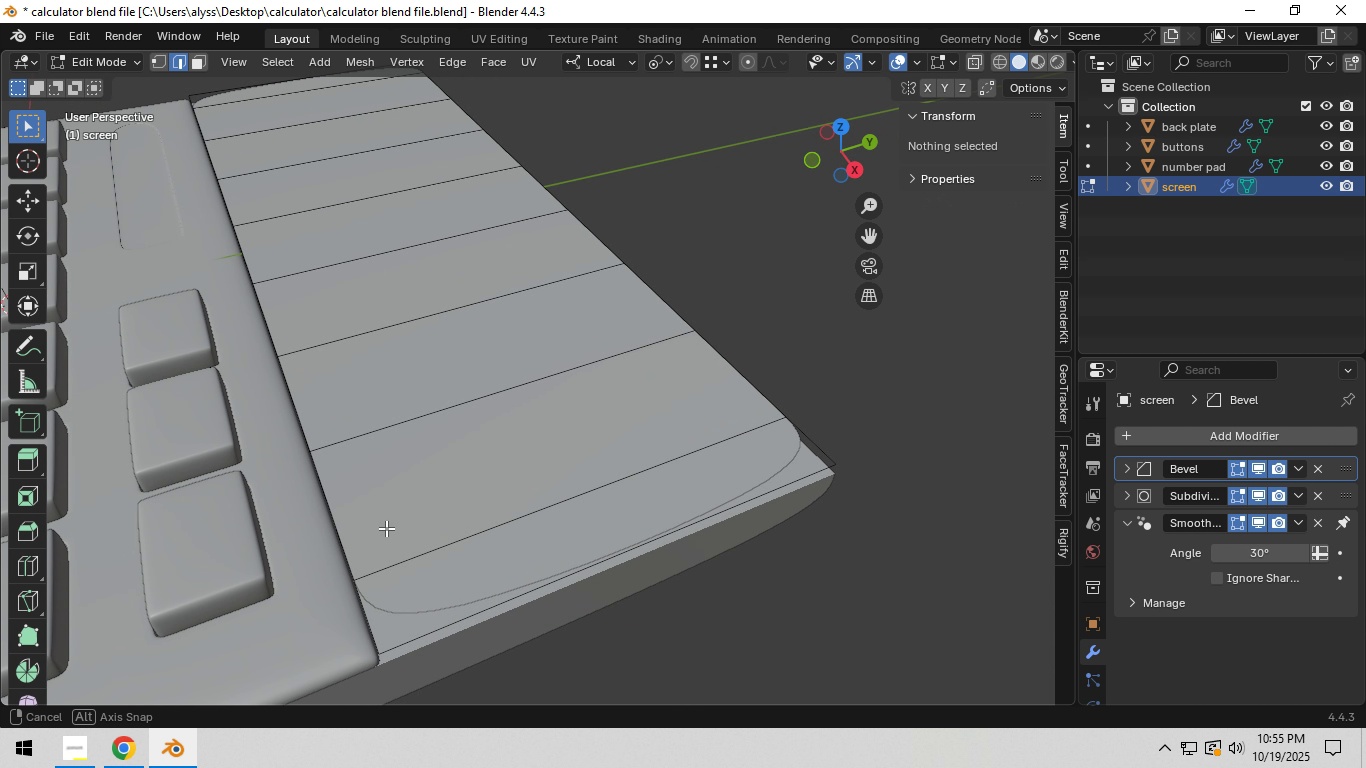 
left_click([1325, 124])
 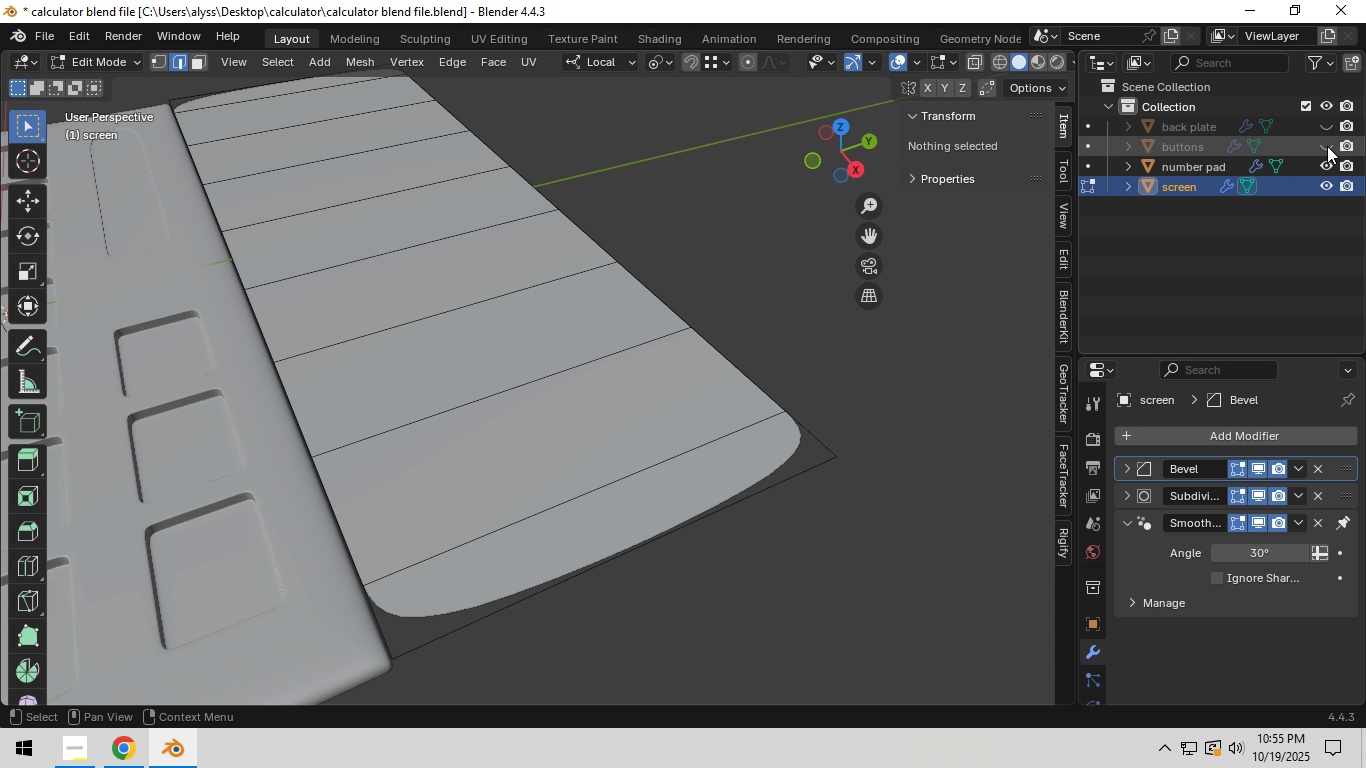 
double_click([1327, 146])
 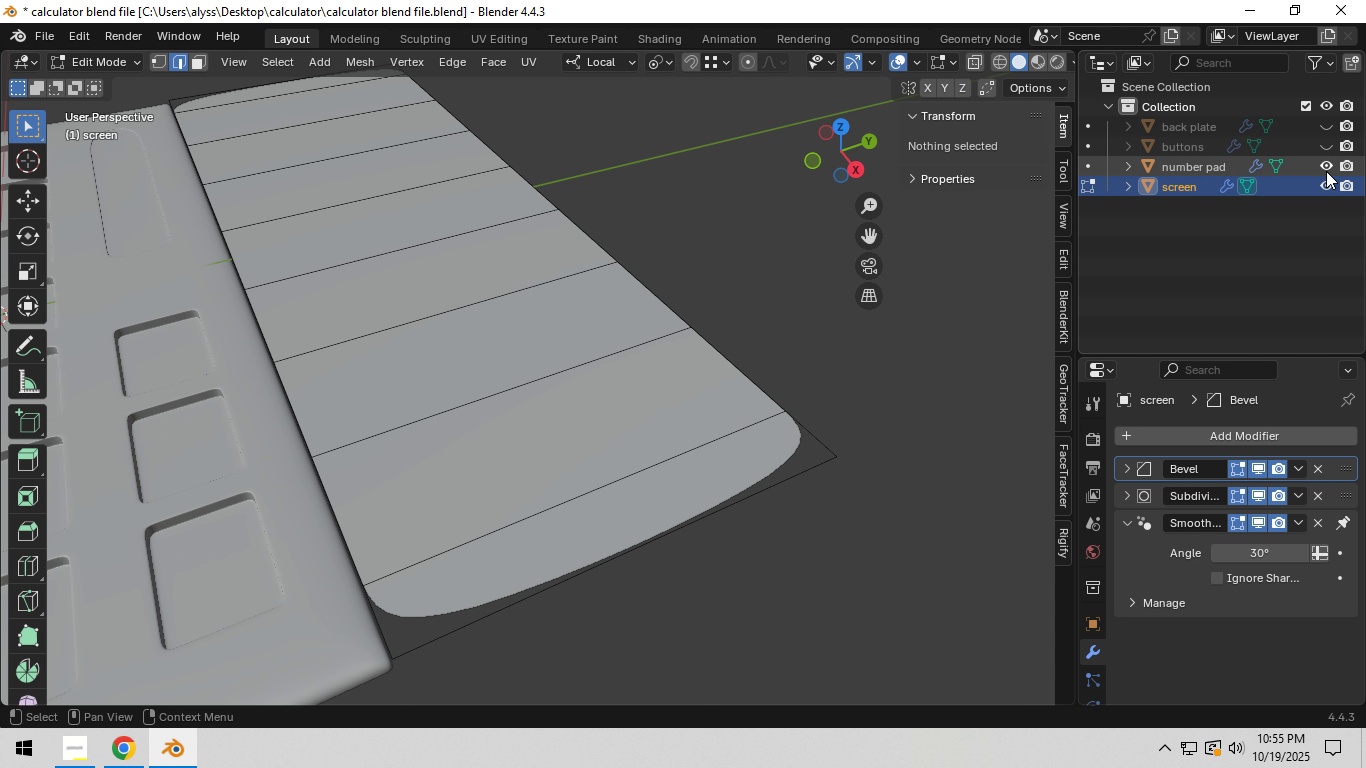 
left_click([1326, 171])
 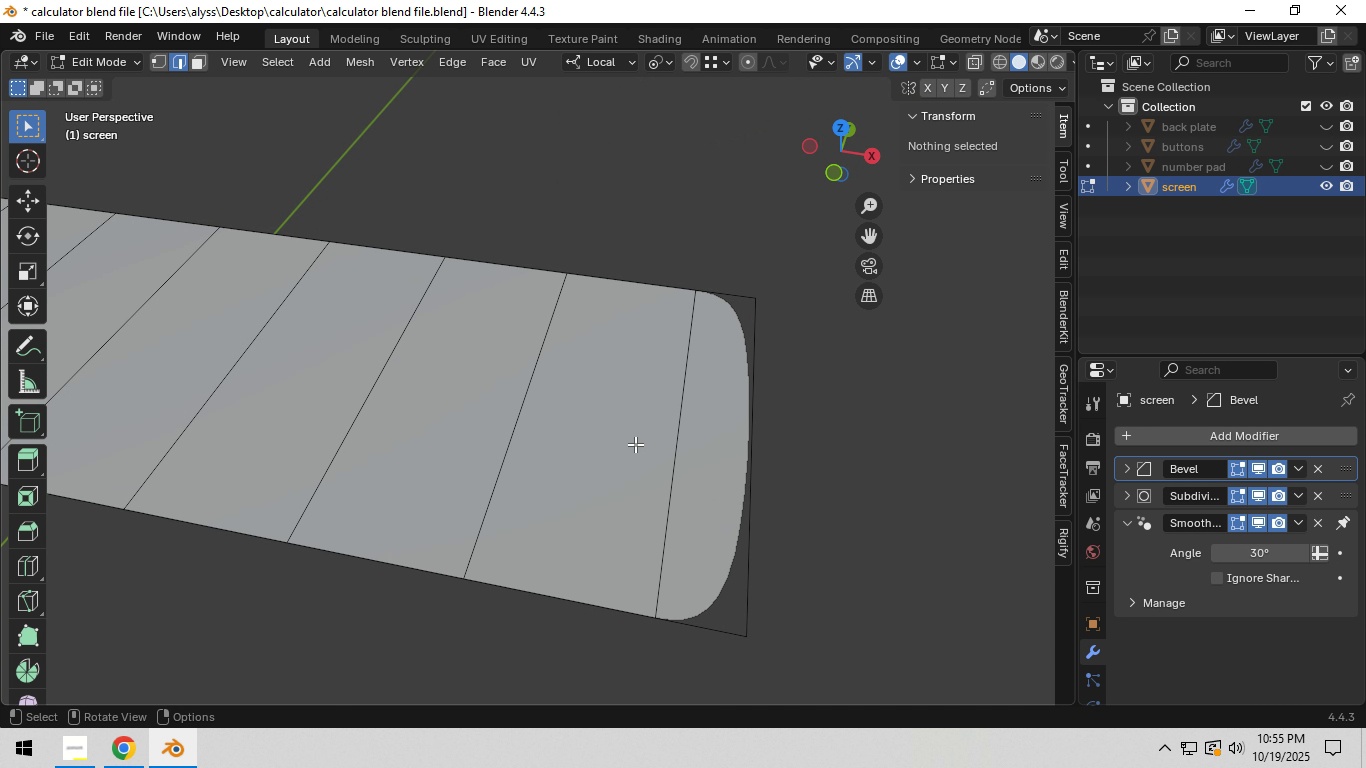 
hold_key(key=1, duration=0.42)
 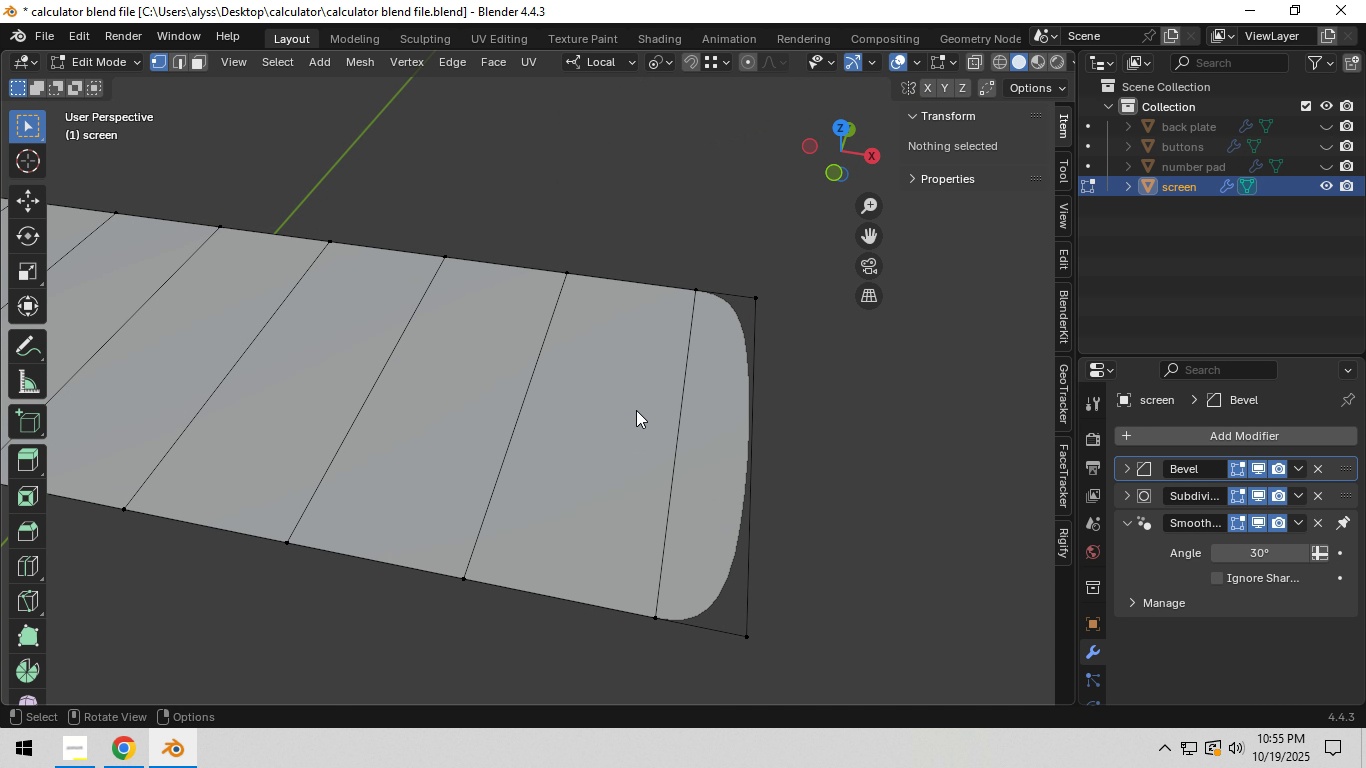 
hold_key(key=Backquote, duration=0.32)
 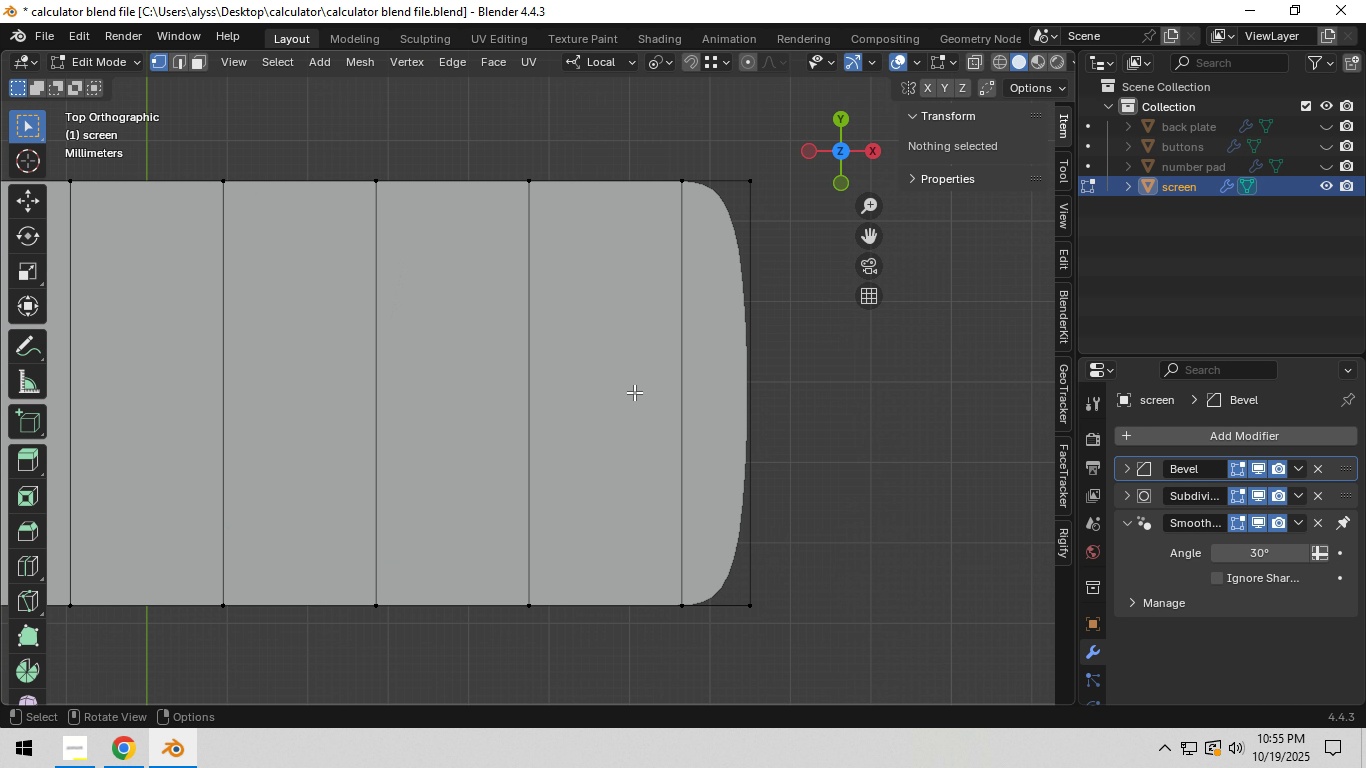 
scroll: coordinate [634, 392], scroll_direction: down, amount: 6.0
 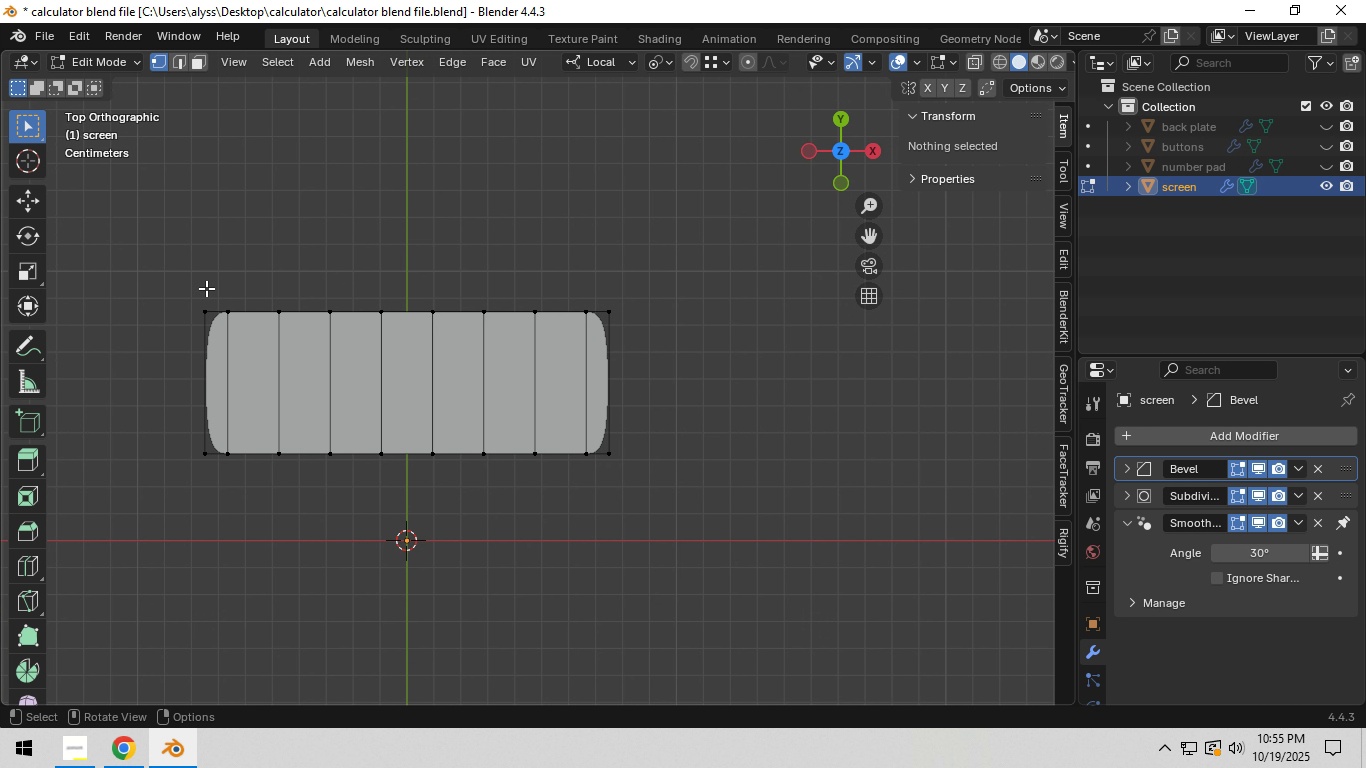 
left_click_drag(start_coordinate=[212, 287], to_coordinate=[600, 484])
 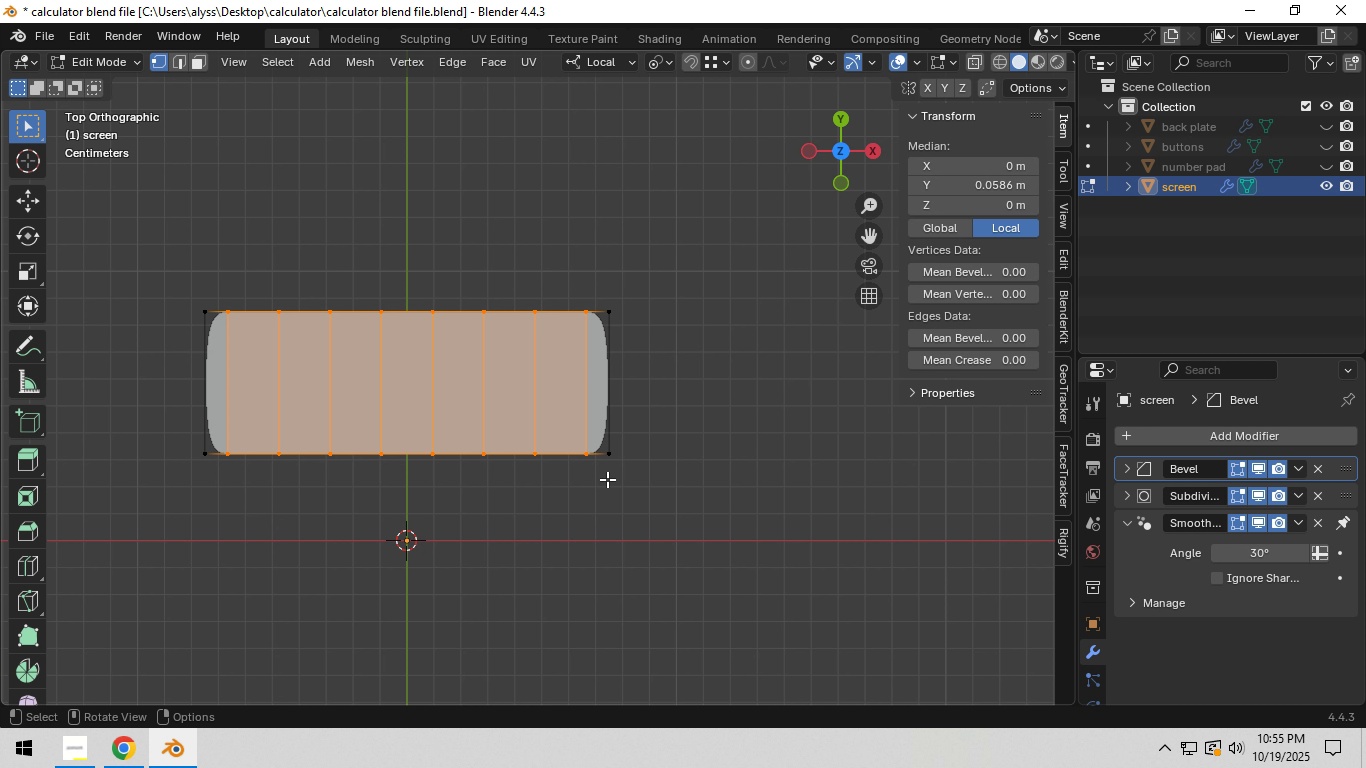 
key(Control+X)
 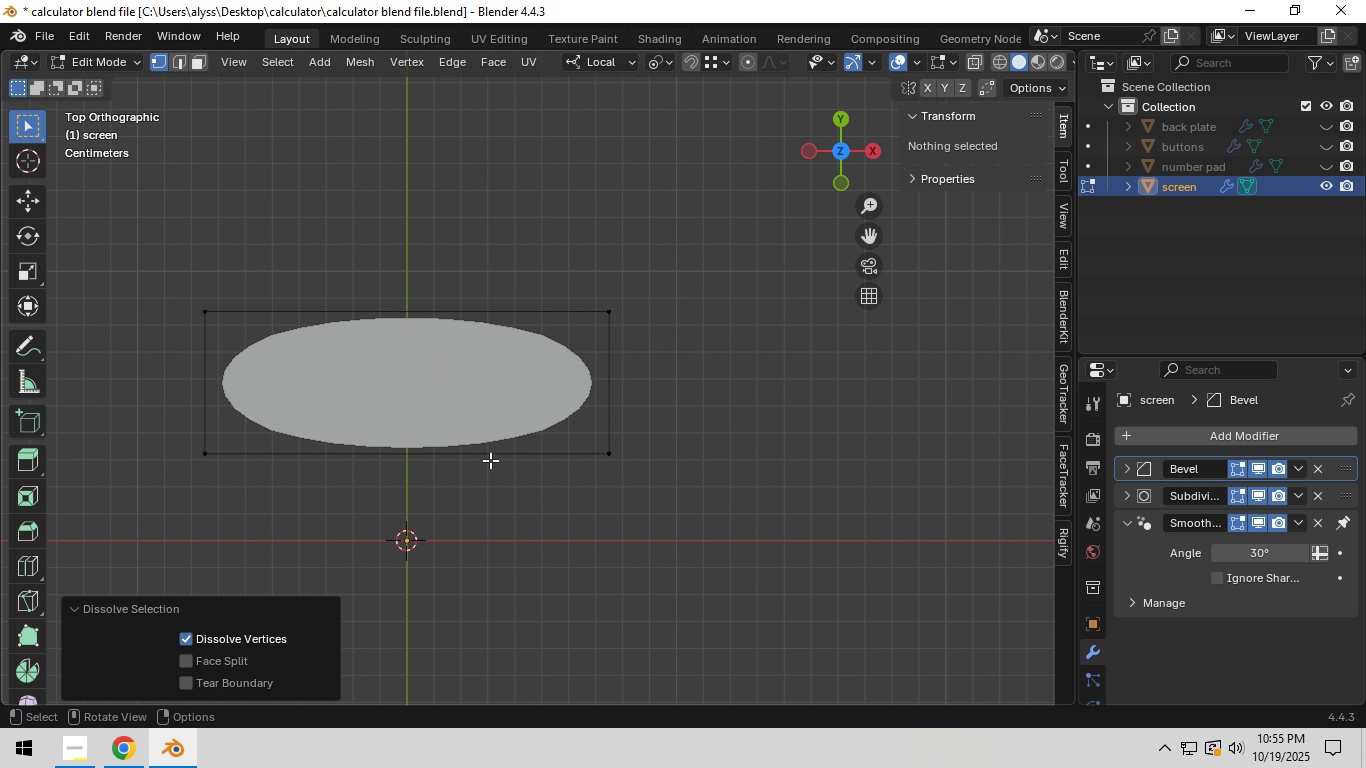 
left_click_drag(start_coordinate=[196, 430], to_coordinate=[676, 497])
 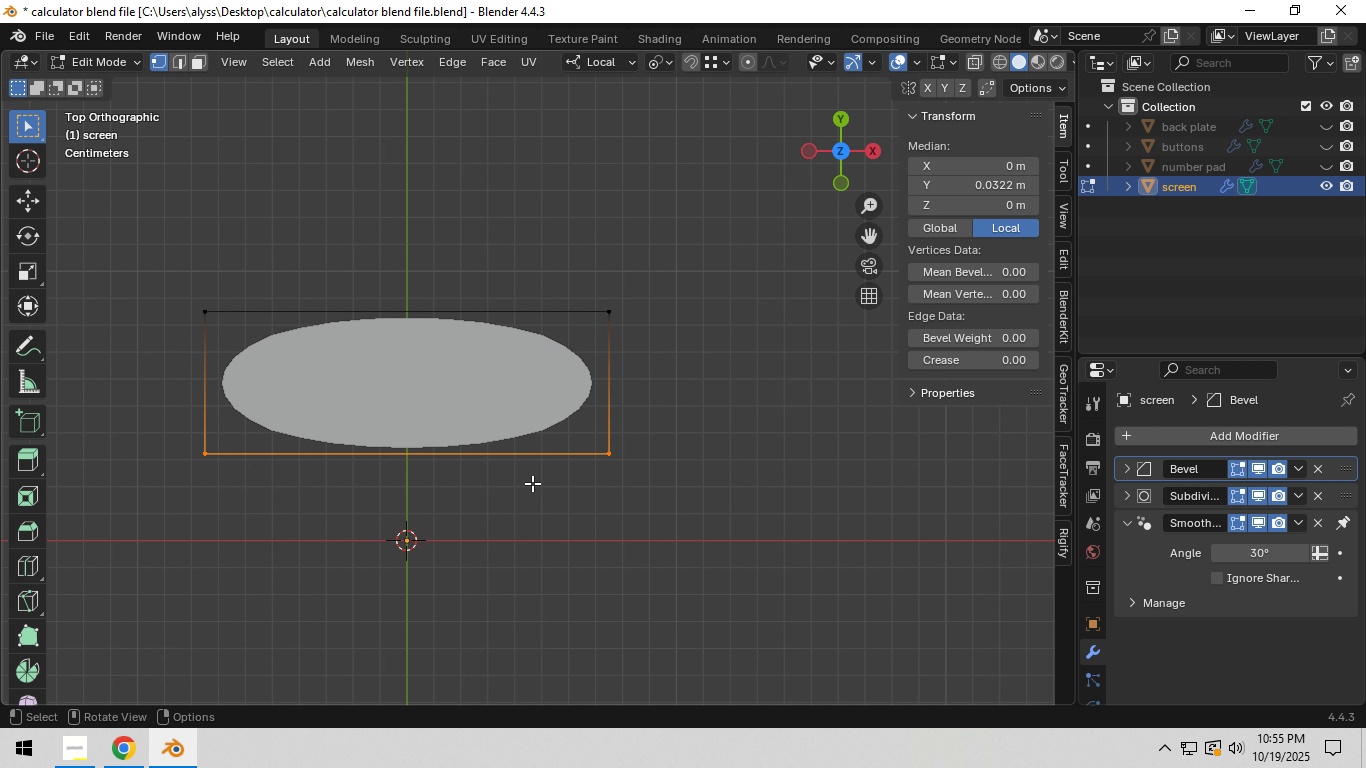 
hold_key(key=ShiftLeft, duration=1.82)
 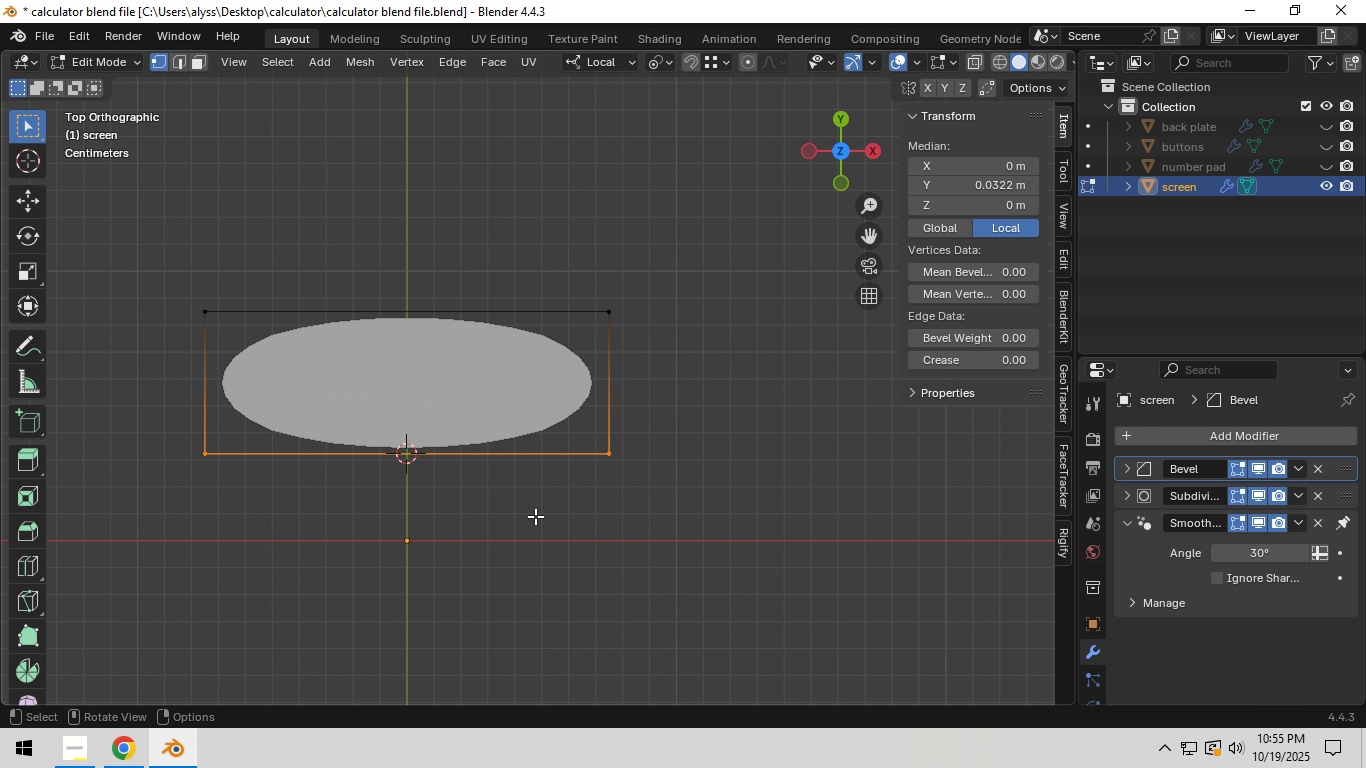 
hold_key(key=S, duration=1.44)
 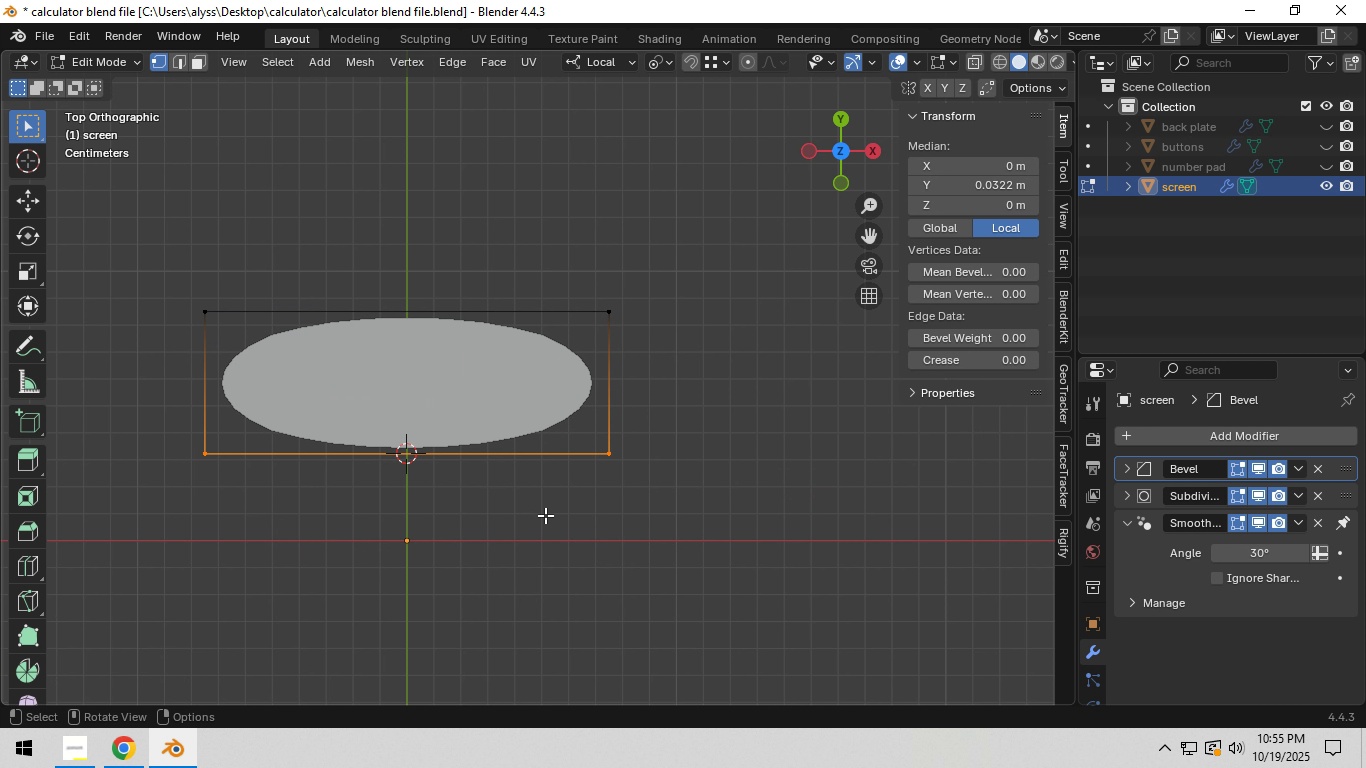 
key(Tab)
 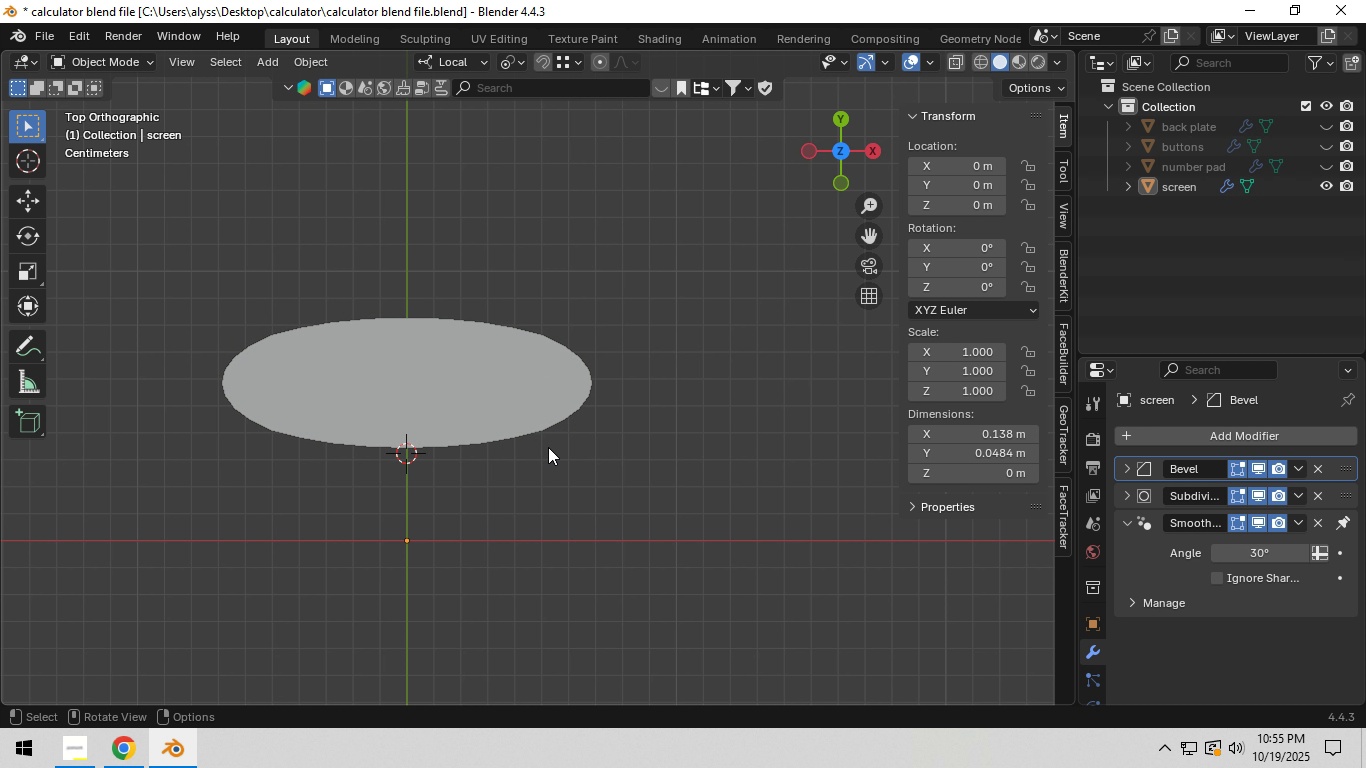 
left_click([548, 447])
 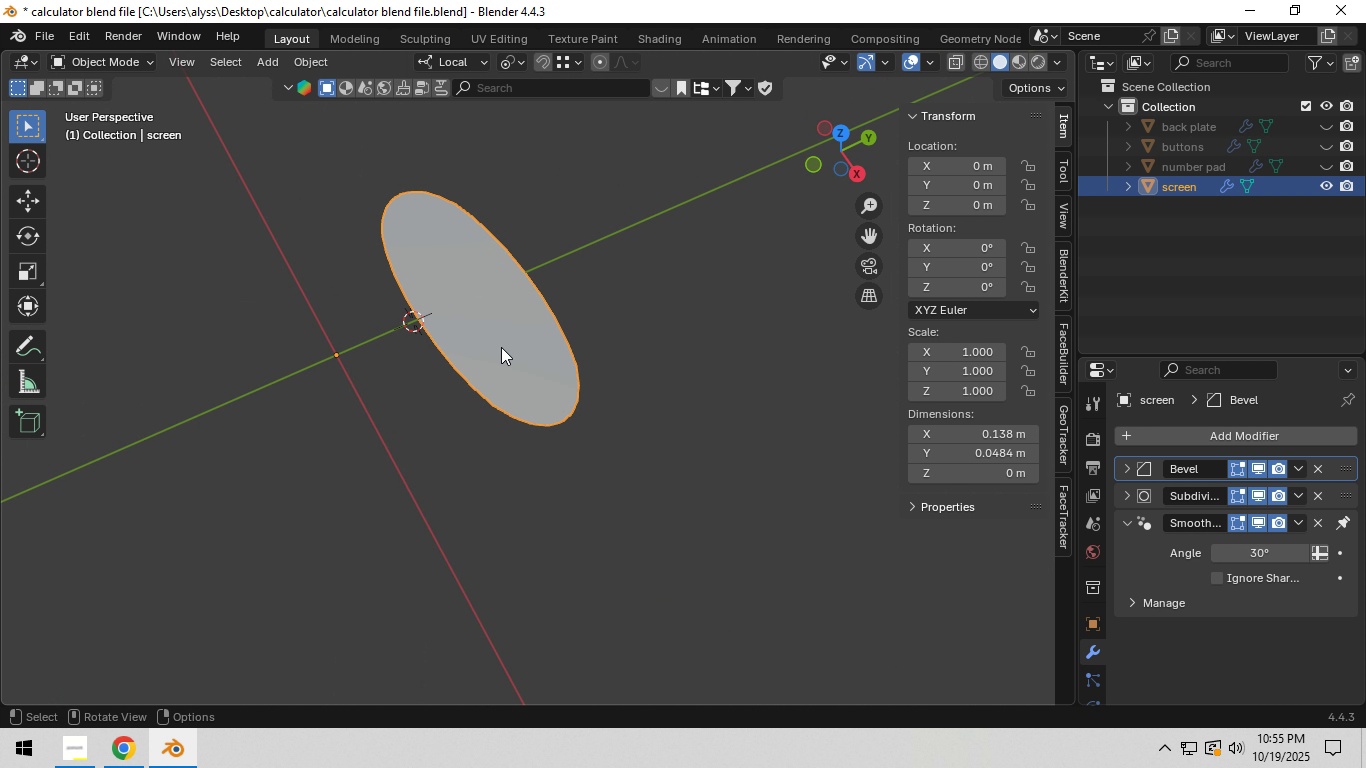 
right_click([501, 347])
 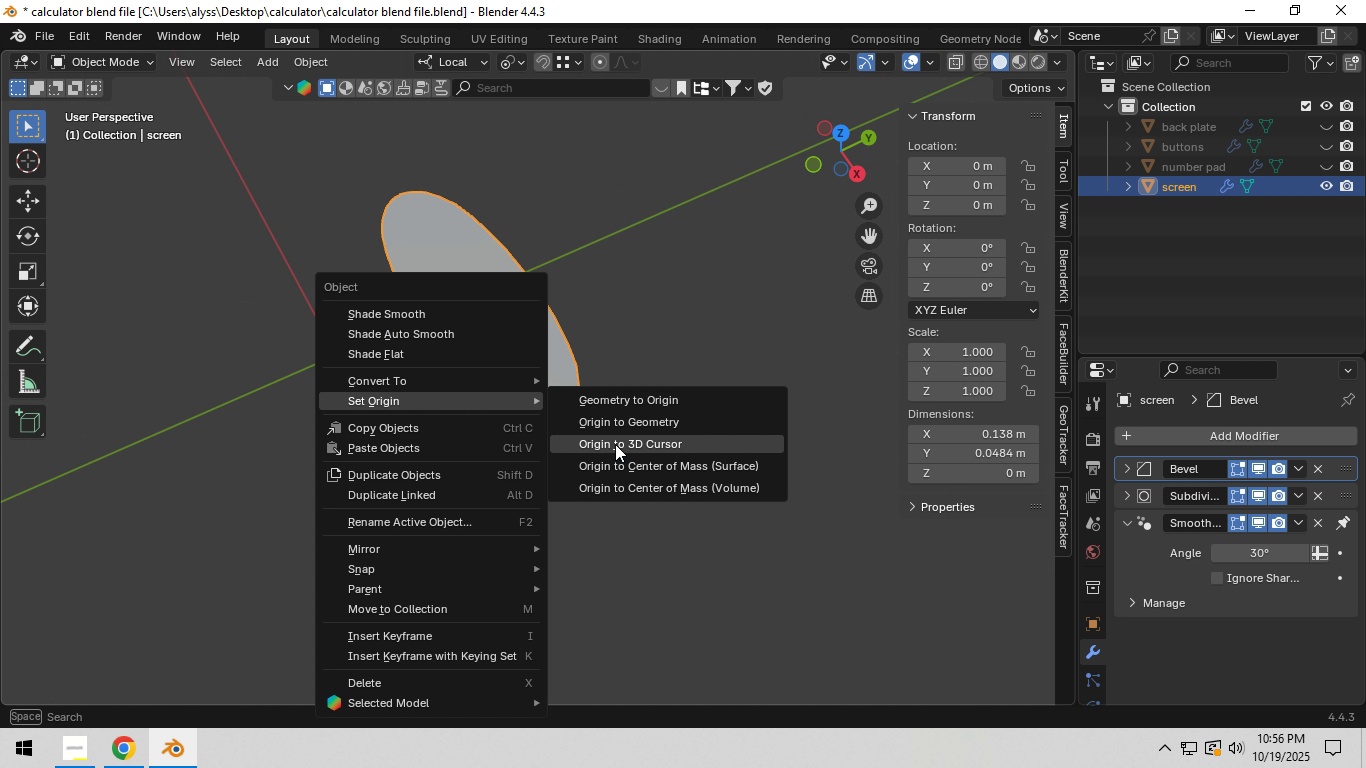 
double_click([680, 410])
 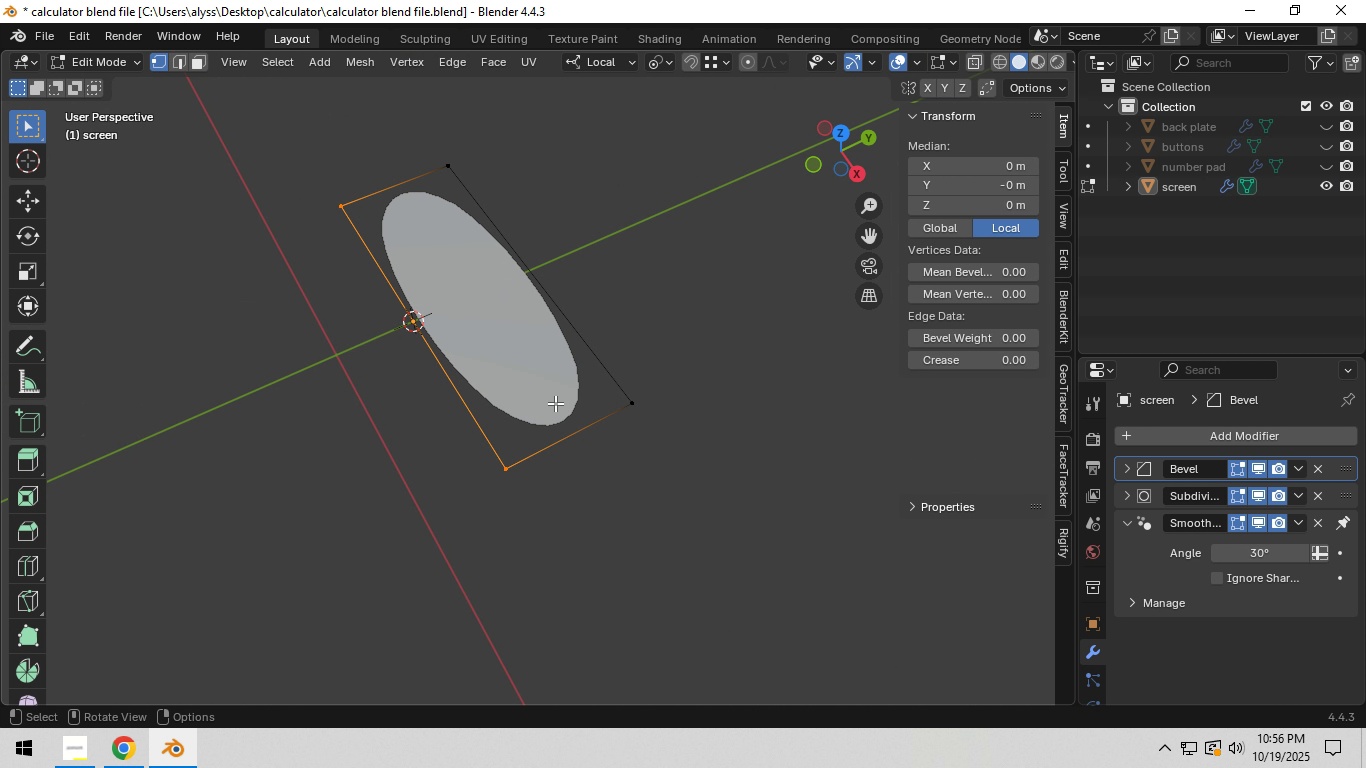 
key(Tab)
 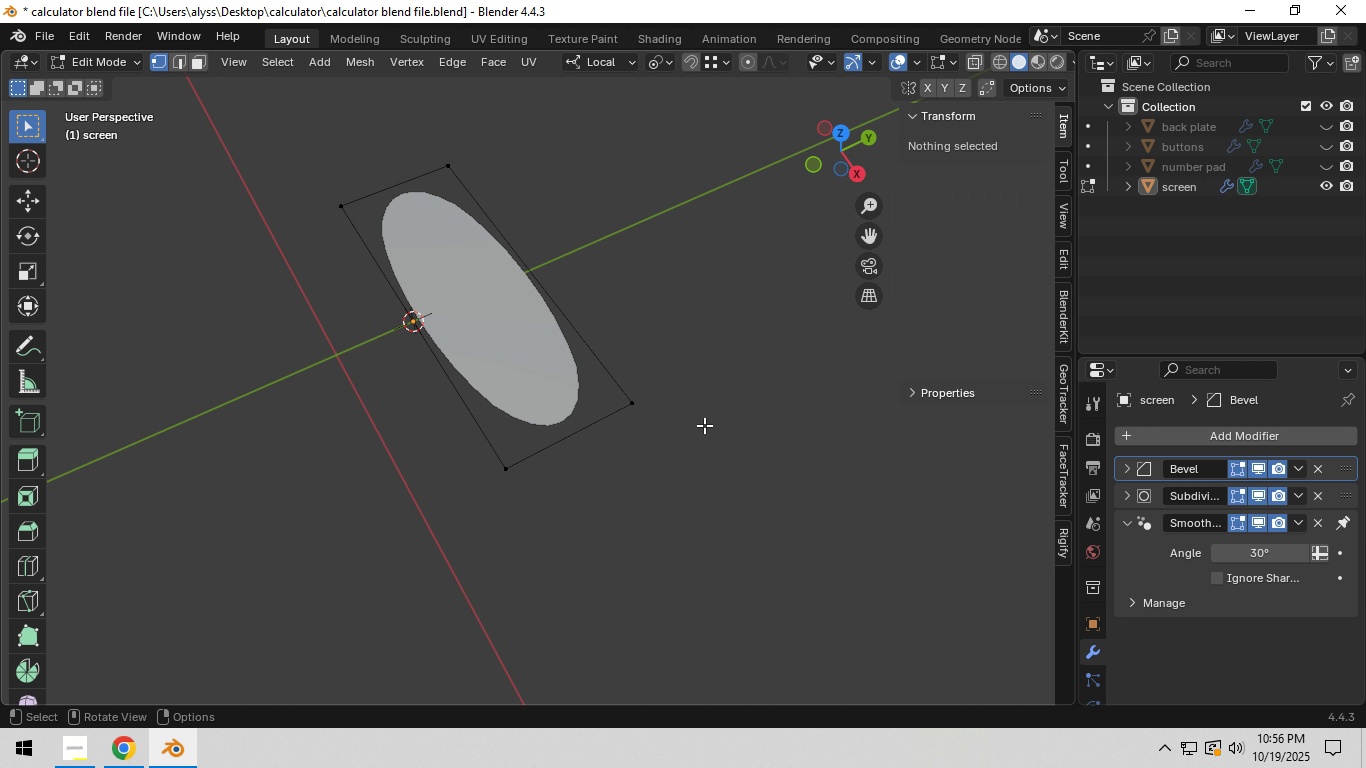 
left_click([704, 425])
 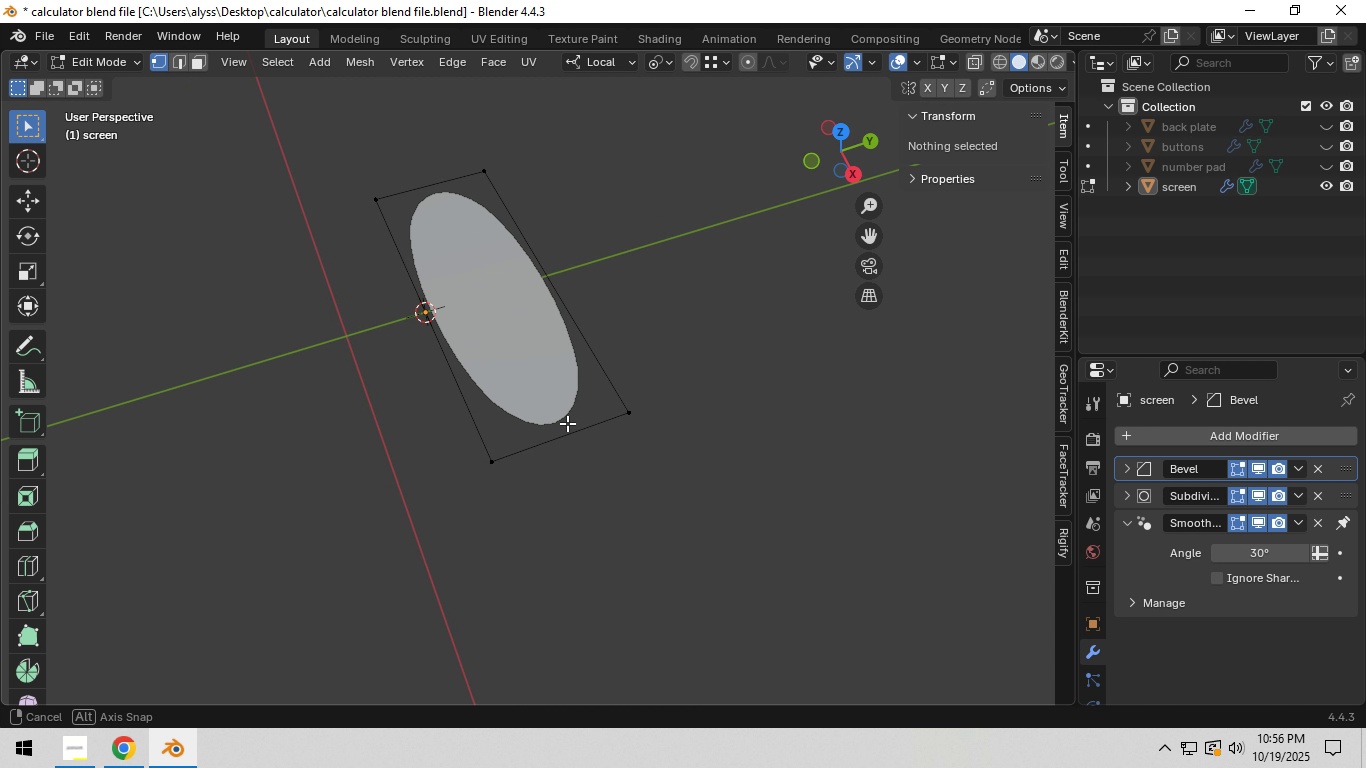 
wait(7.77)
 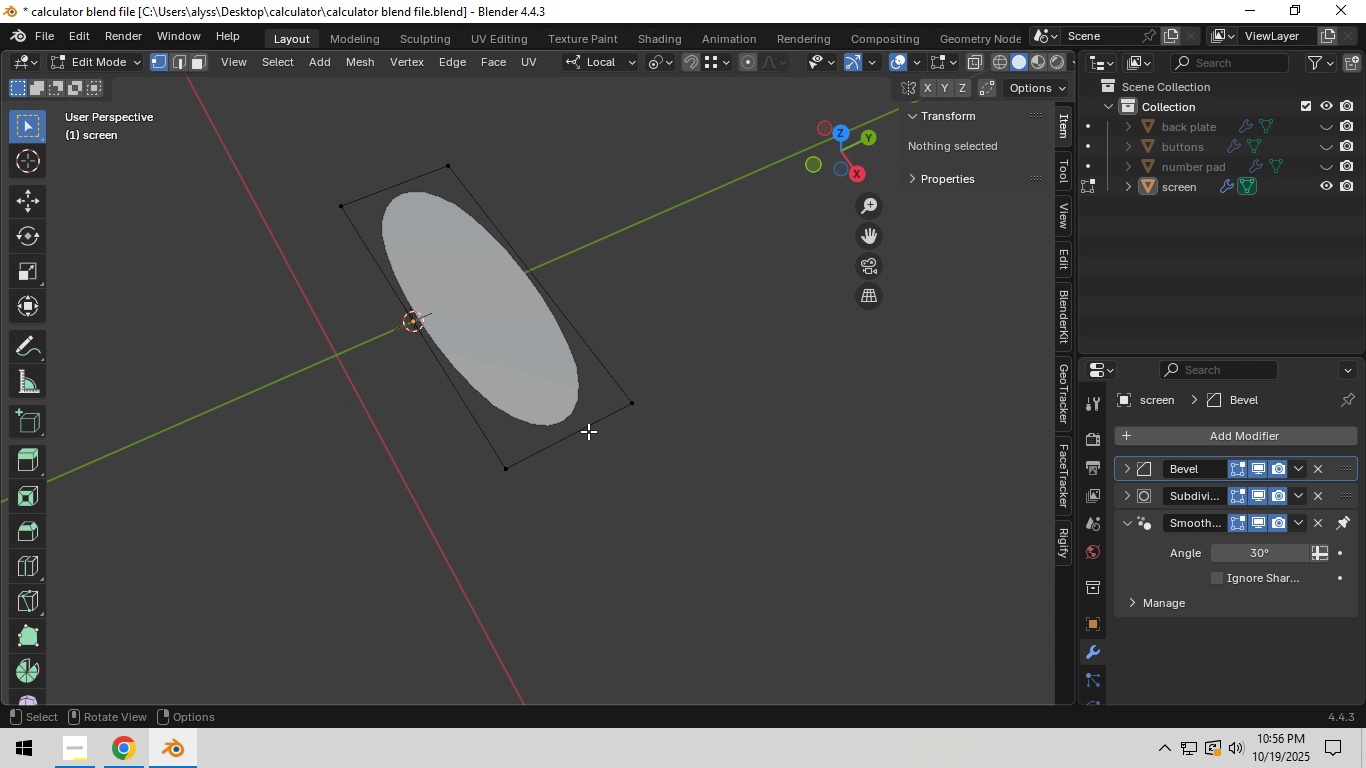 
scroll: coordinate [558, 420], scroll_direction: up, amount: 5.0
 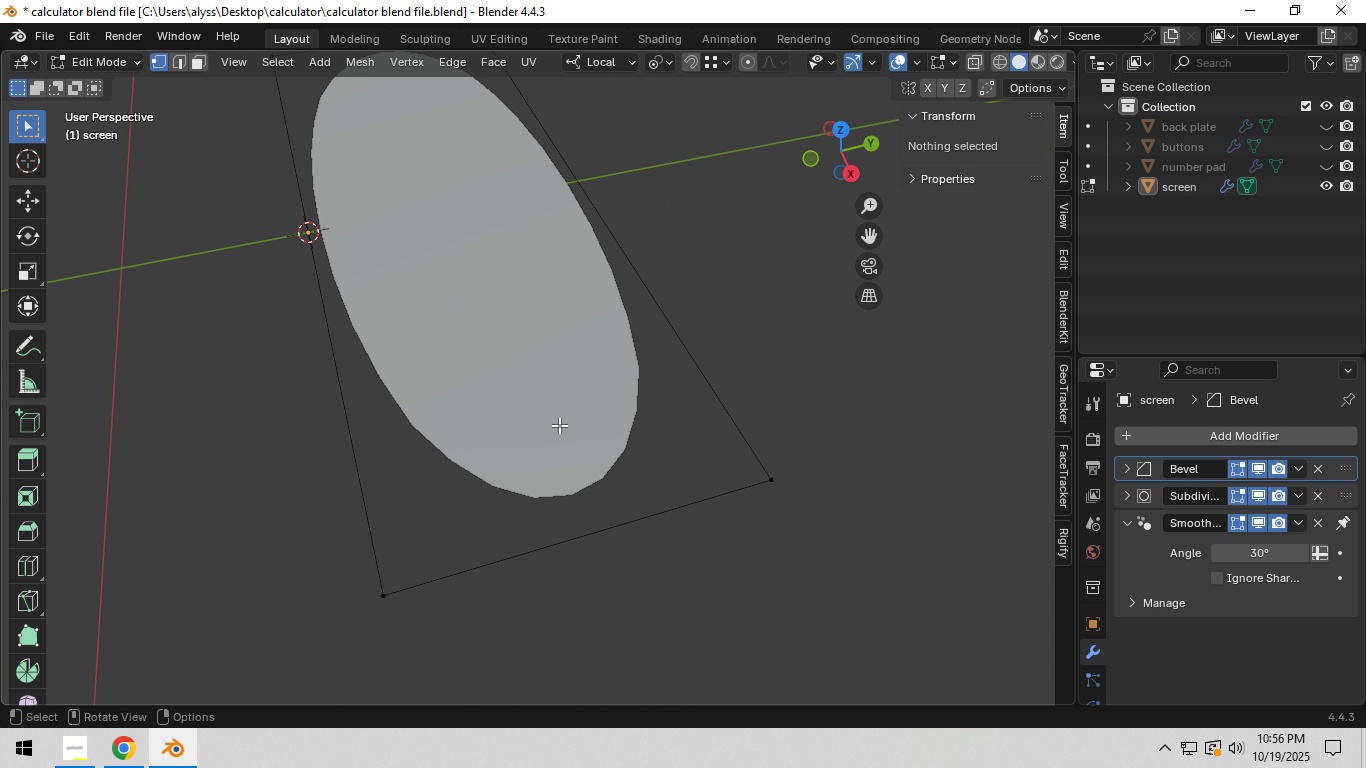 
scroll: coordinate [559, 425], scroll_direction: down, amount: 1.0
 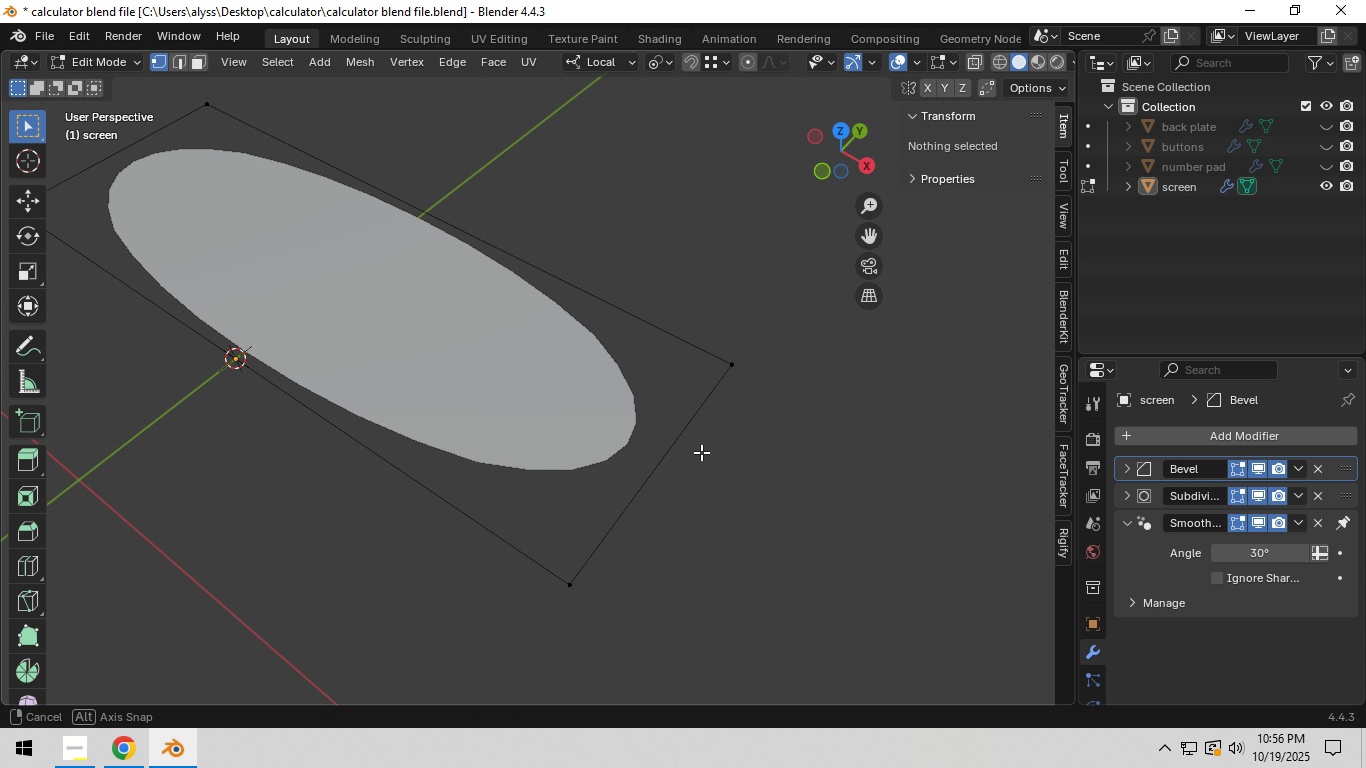 
hold_key(key=ShiftLeft, duration=0.4)
 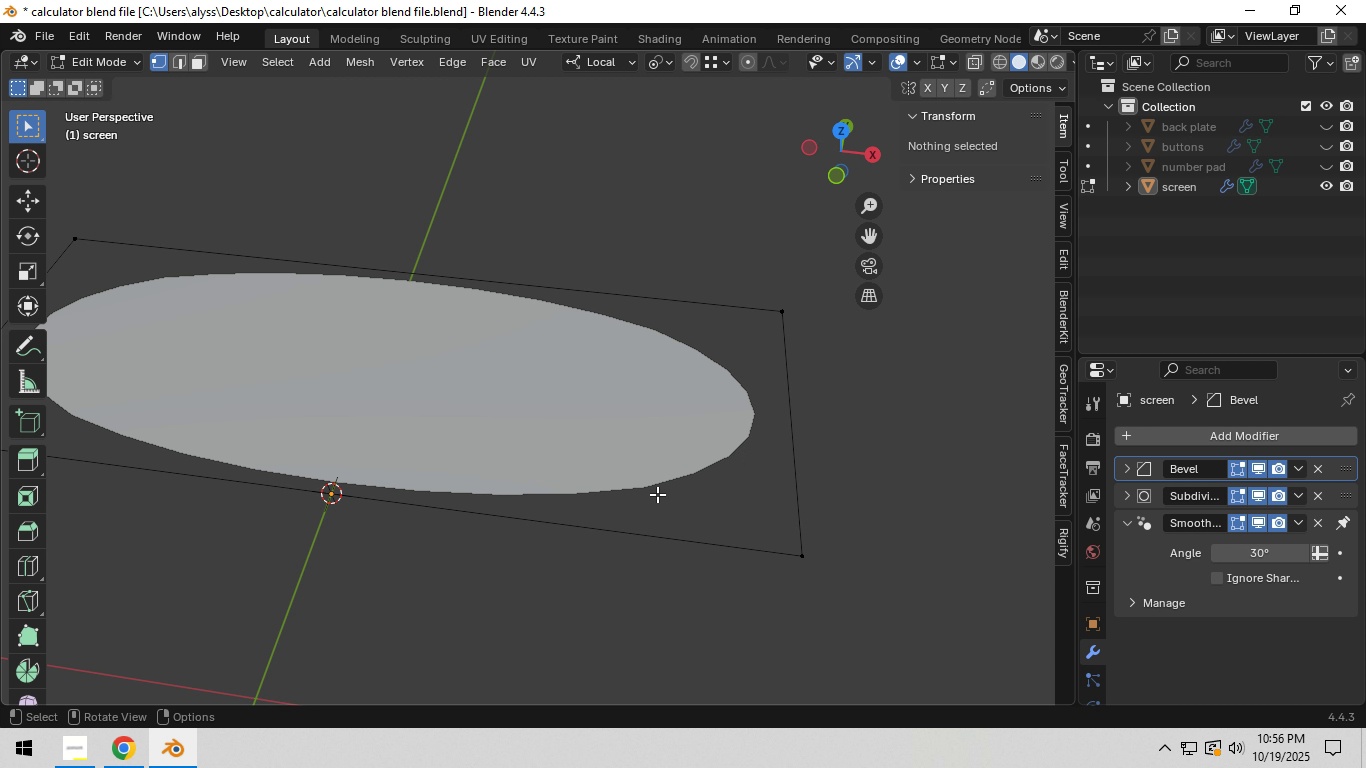 
key(3)
 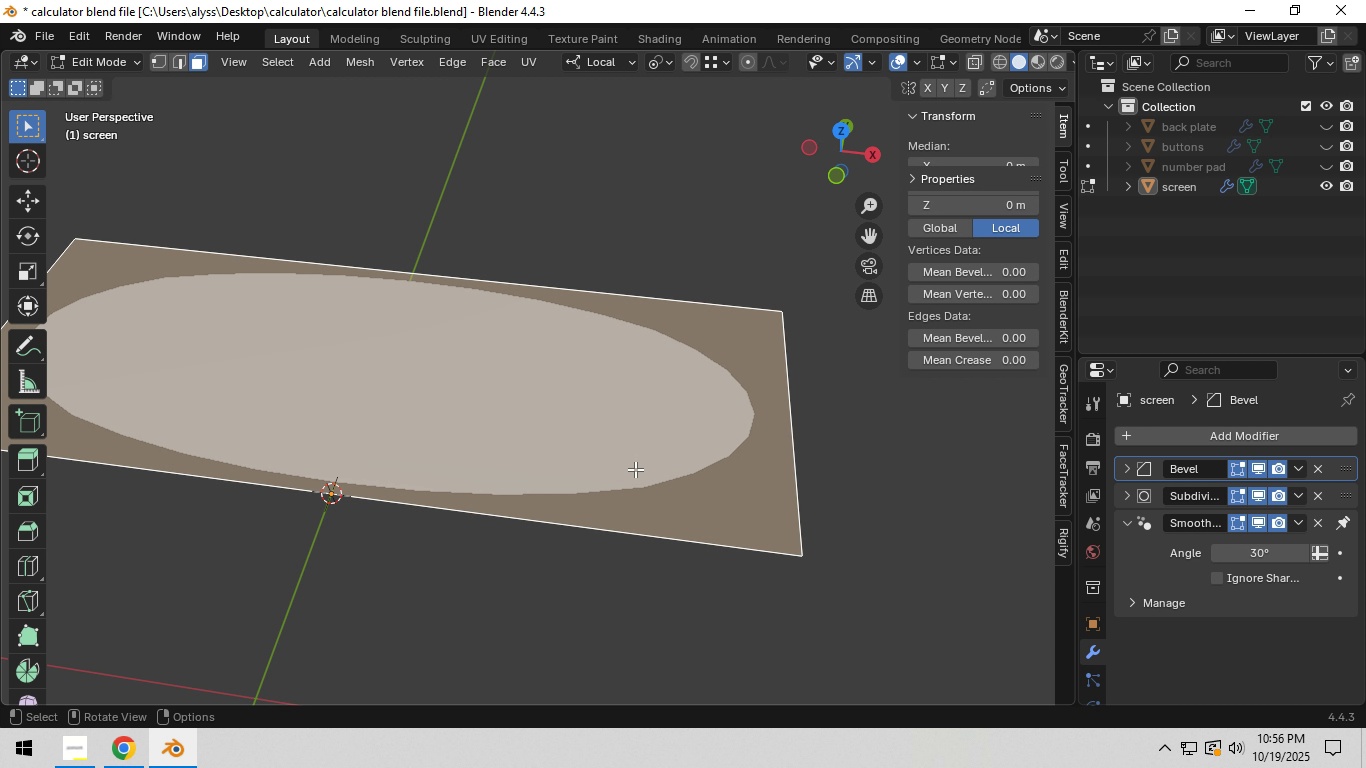 
left_click([635, 469])
 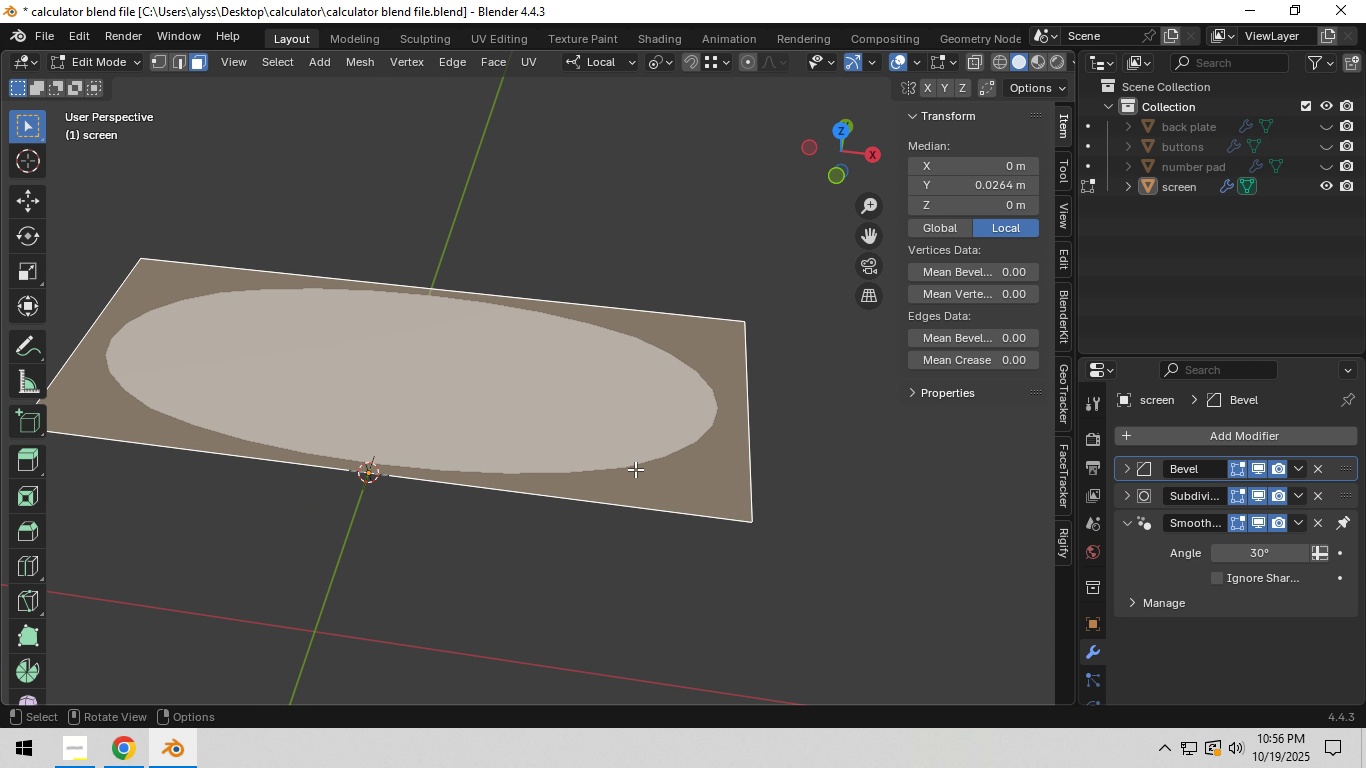 
scroll: coordinate [635, 469], scroll_direction: down, amount: 1.0
 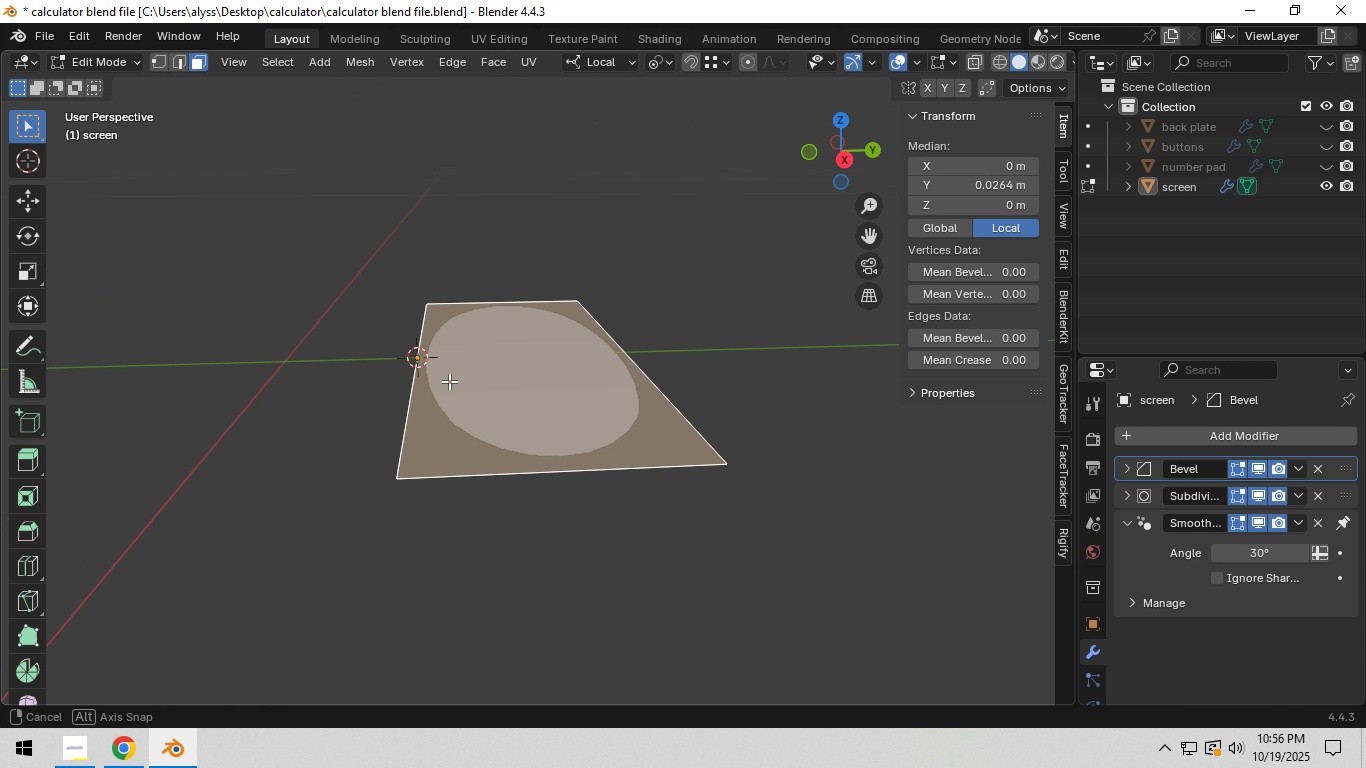 
scroll: coordinate [486, 370], scroll_direction: up, amount: 1.0
 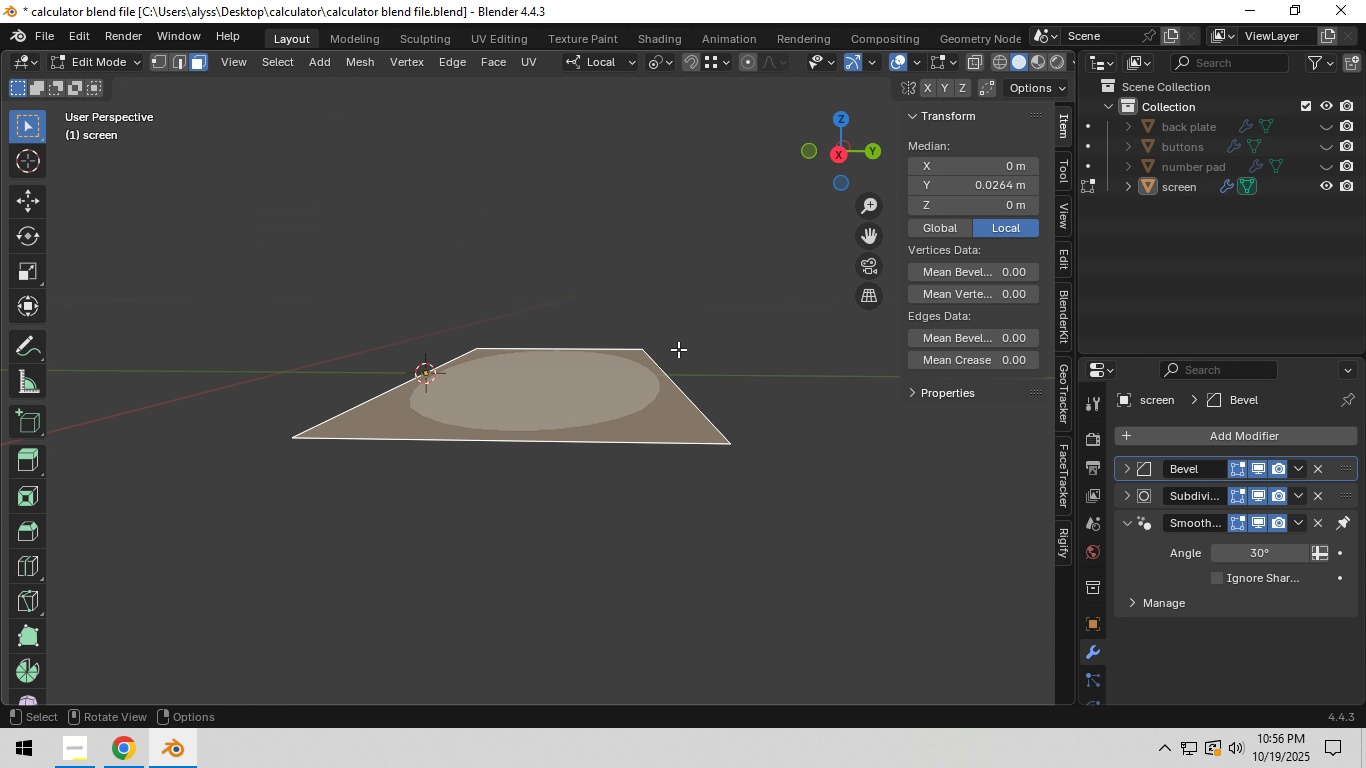 
key(E)
 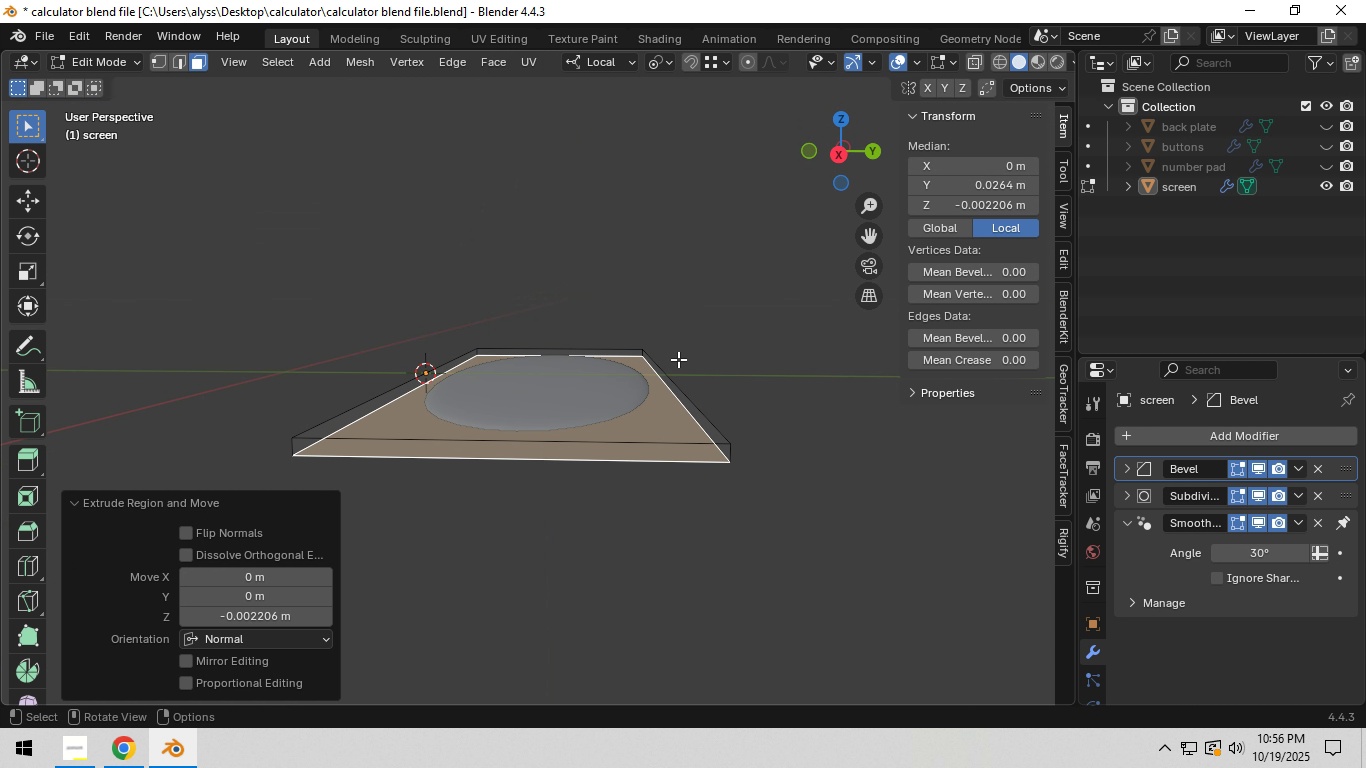 
left_click([678, 359])
 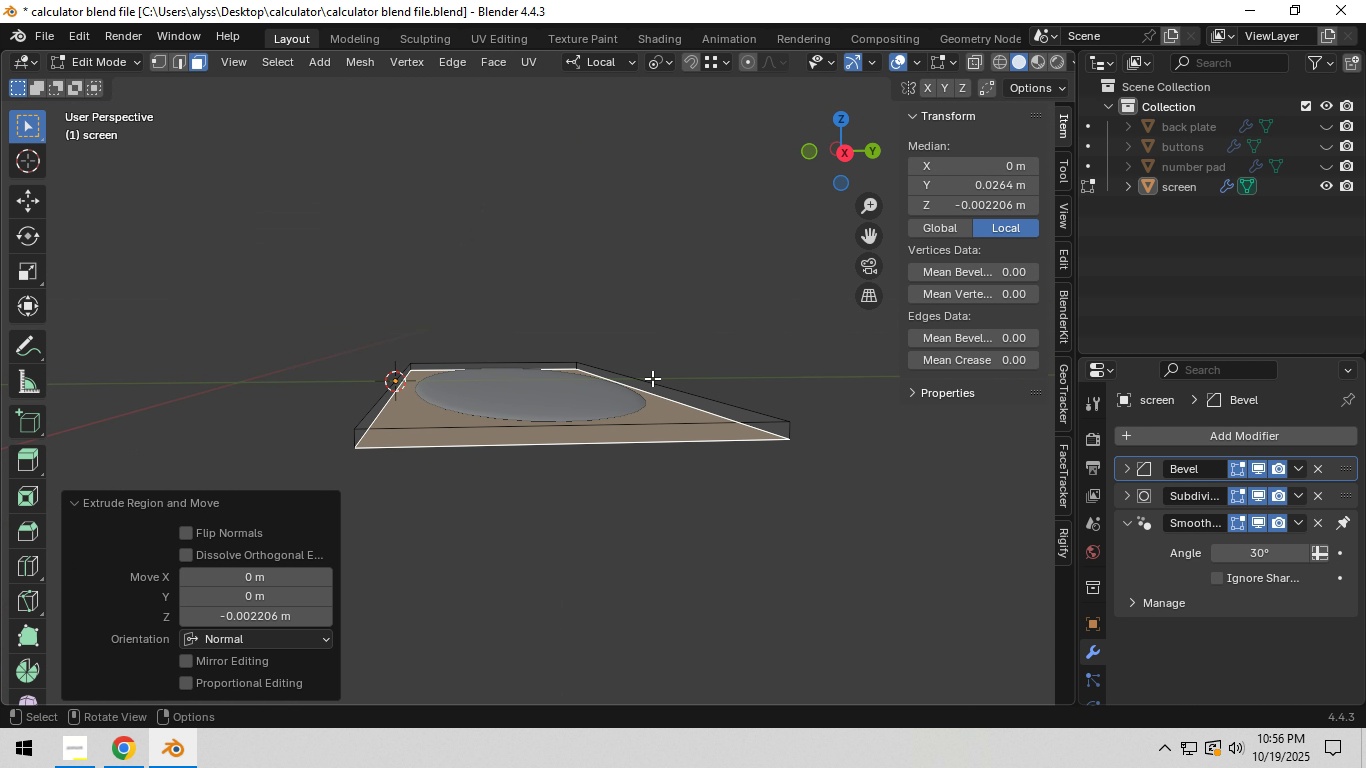 
type(`gz)
 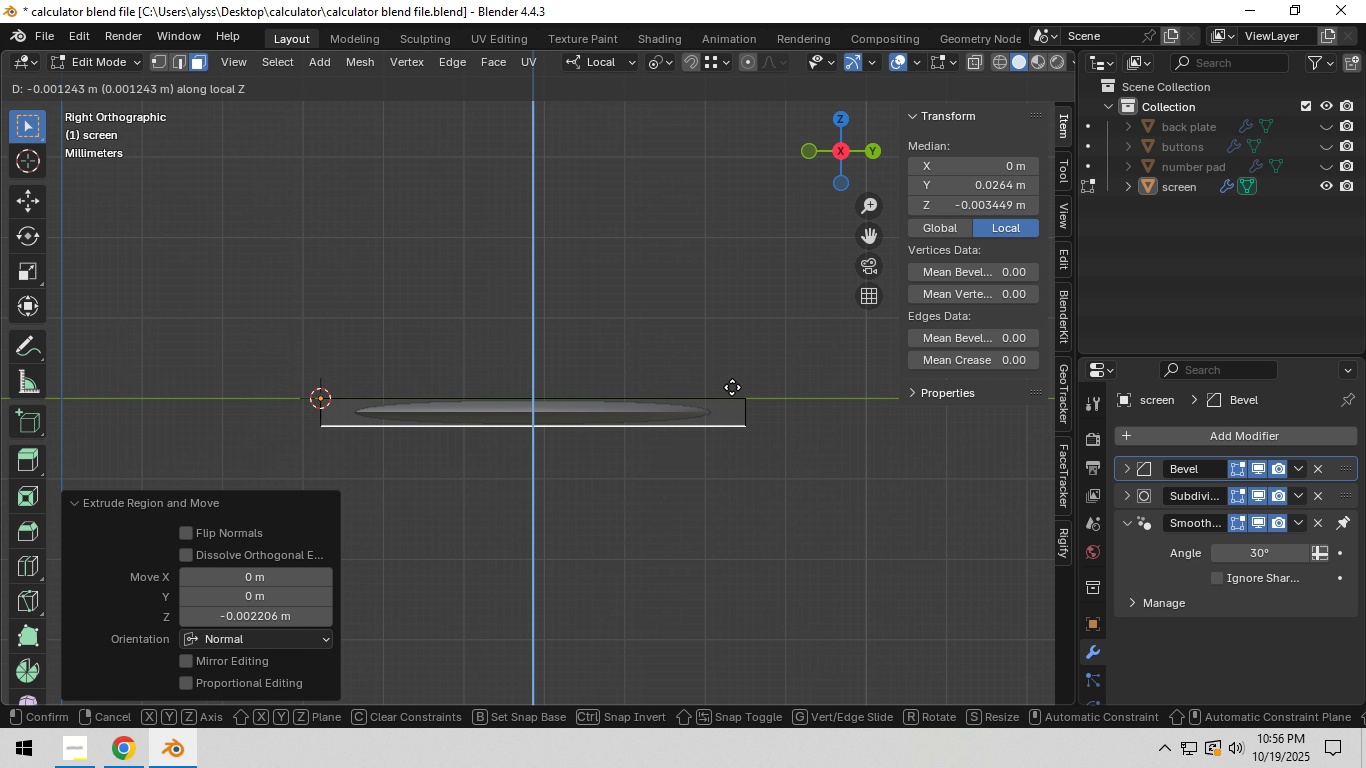 
scroll: coordinate [714, 389], scroll_direction: up, amount: 2.0
 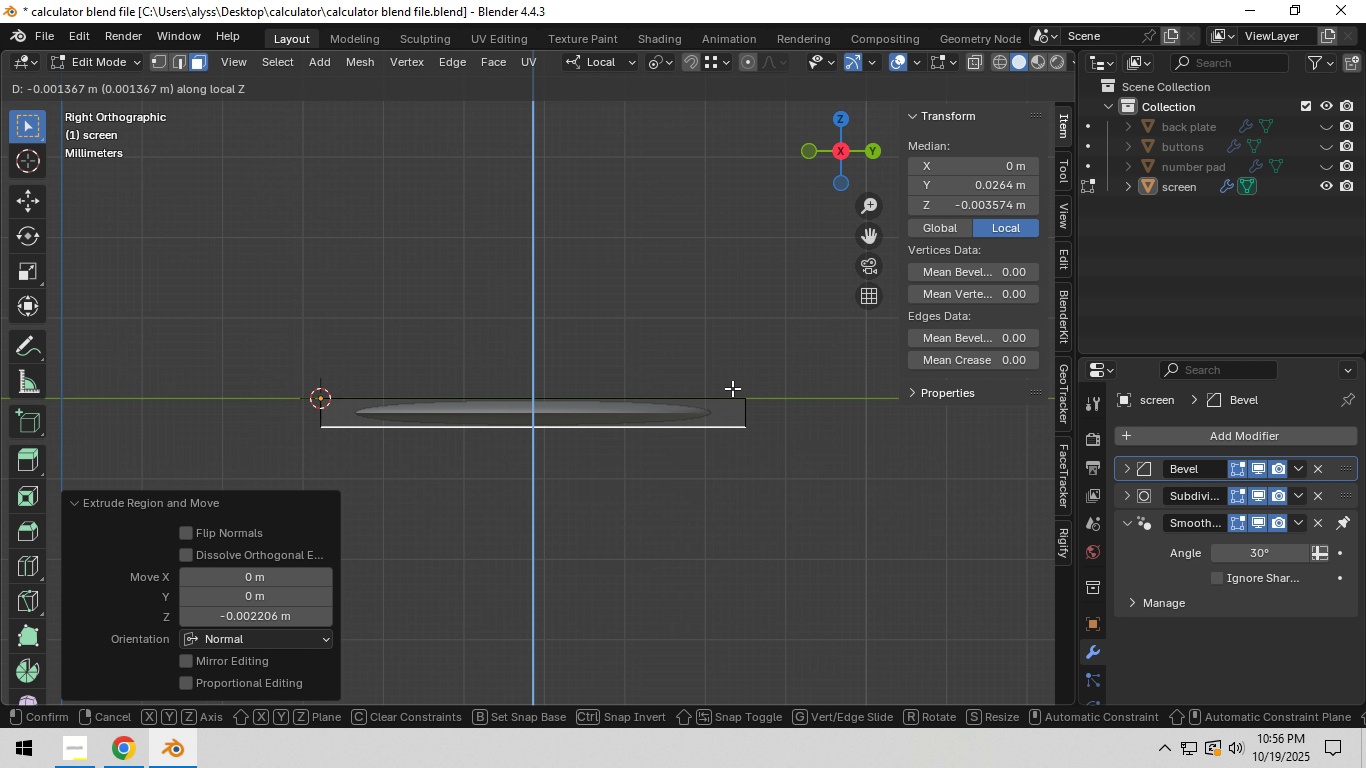 
double_click([693, 308])
 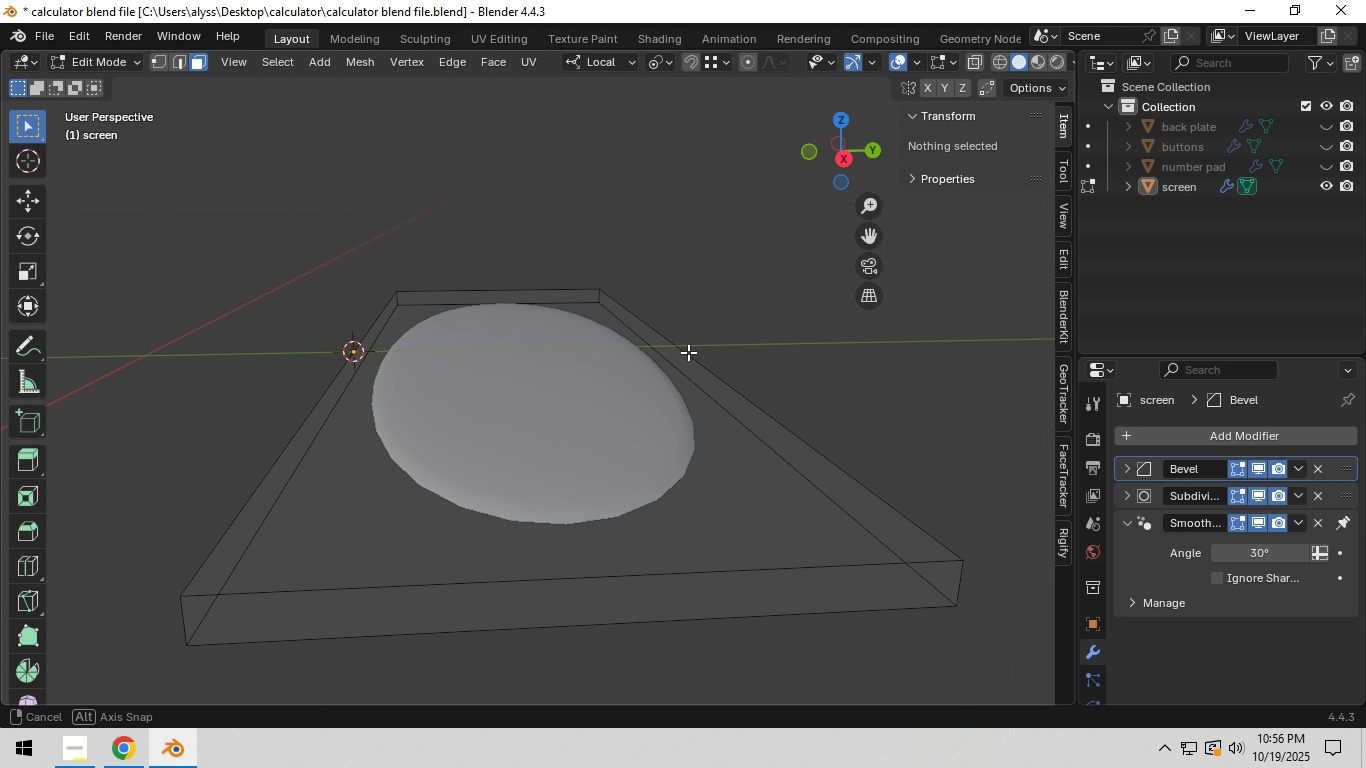 
key(Z)
 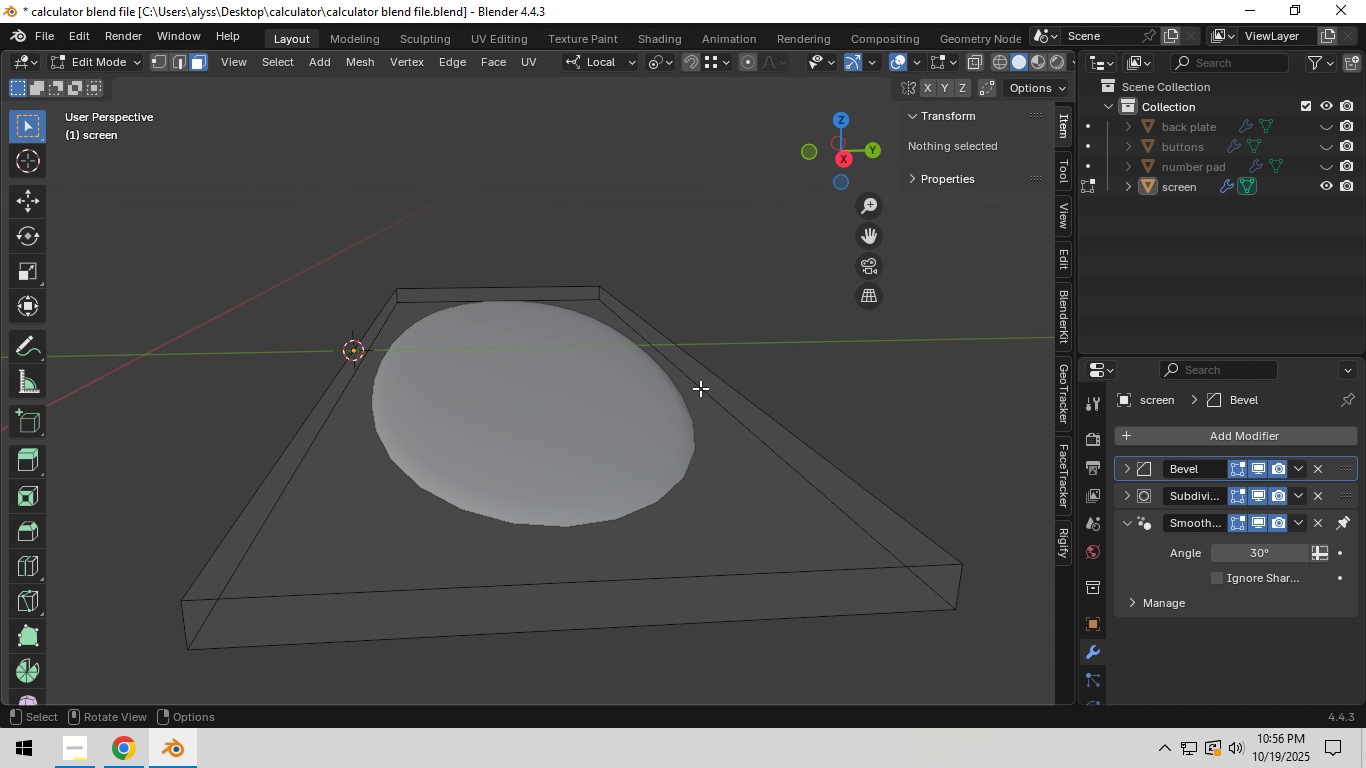 
wait(13.35)
 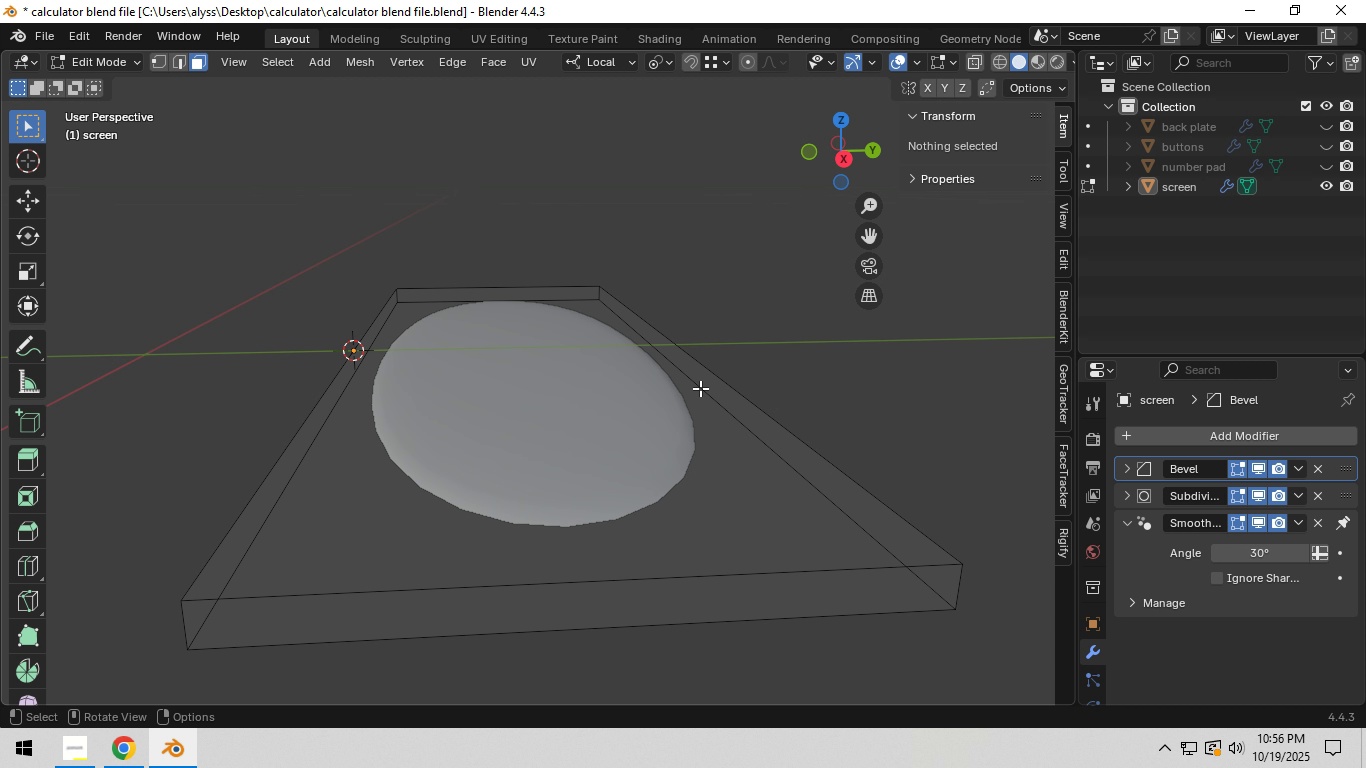 
hold_key(key=Backquote, duration=0.38)
 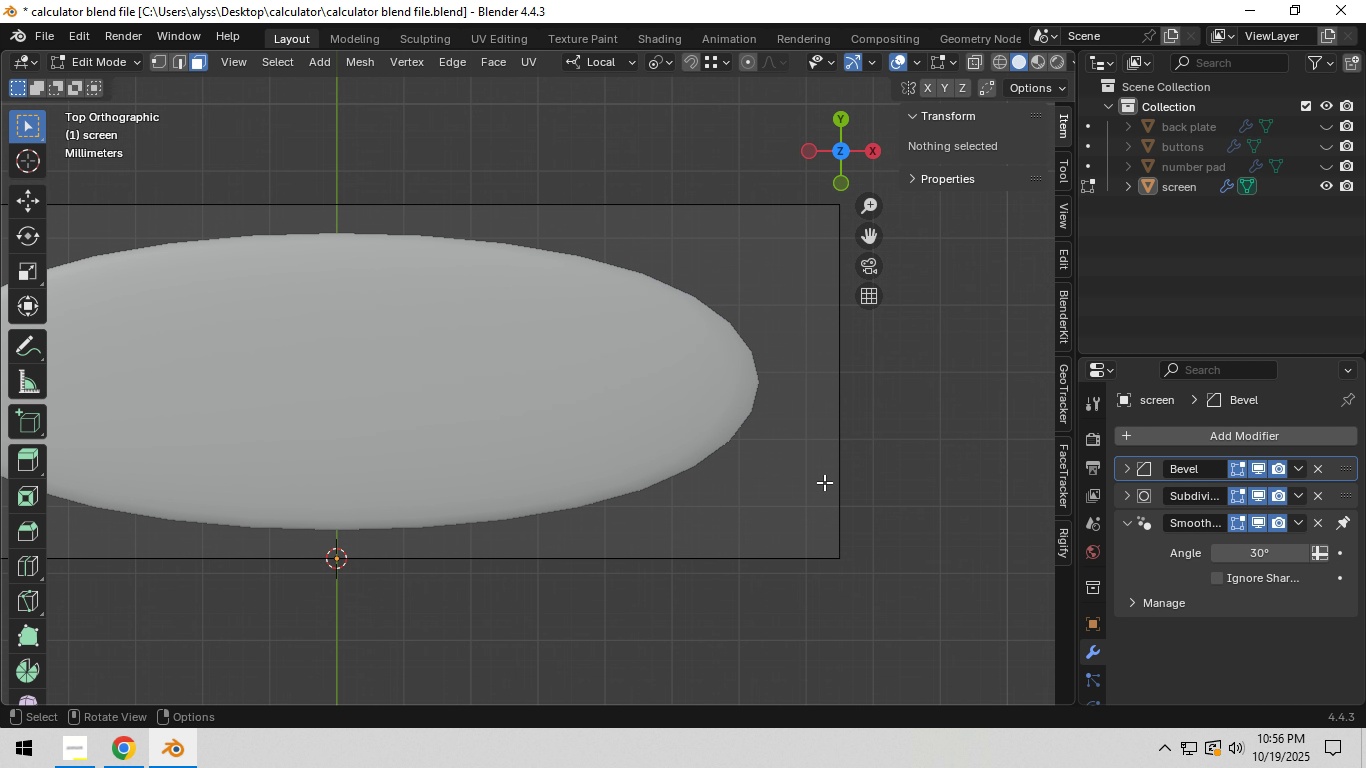 
scroll: coordinate [824, 483], scroll_direction: down, amount: 3.0
 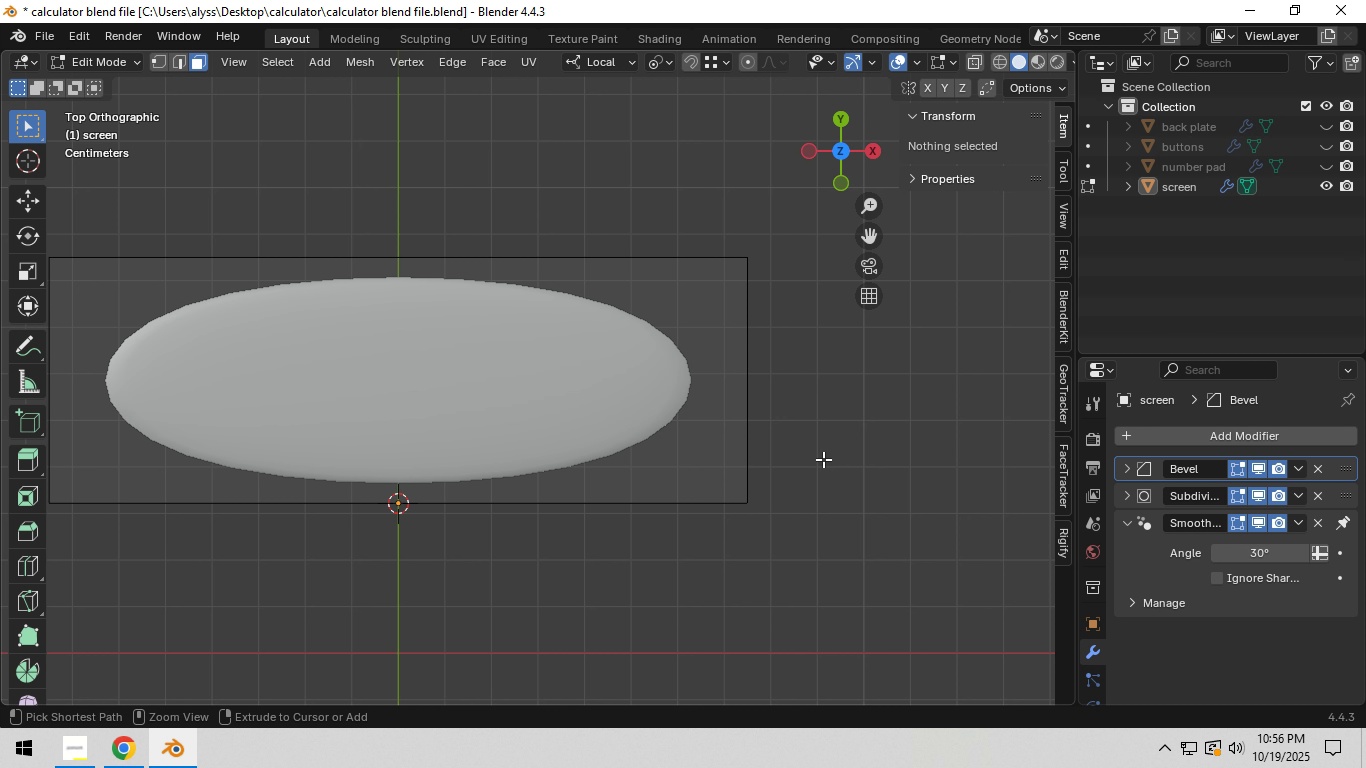 
key(Control+R)
 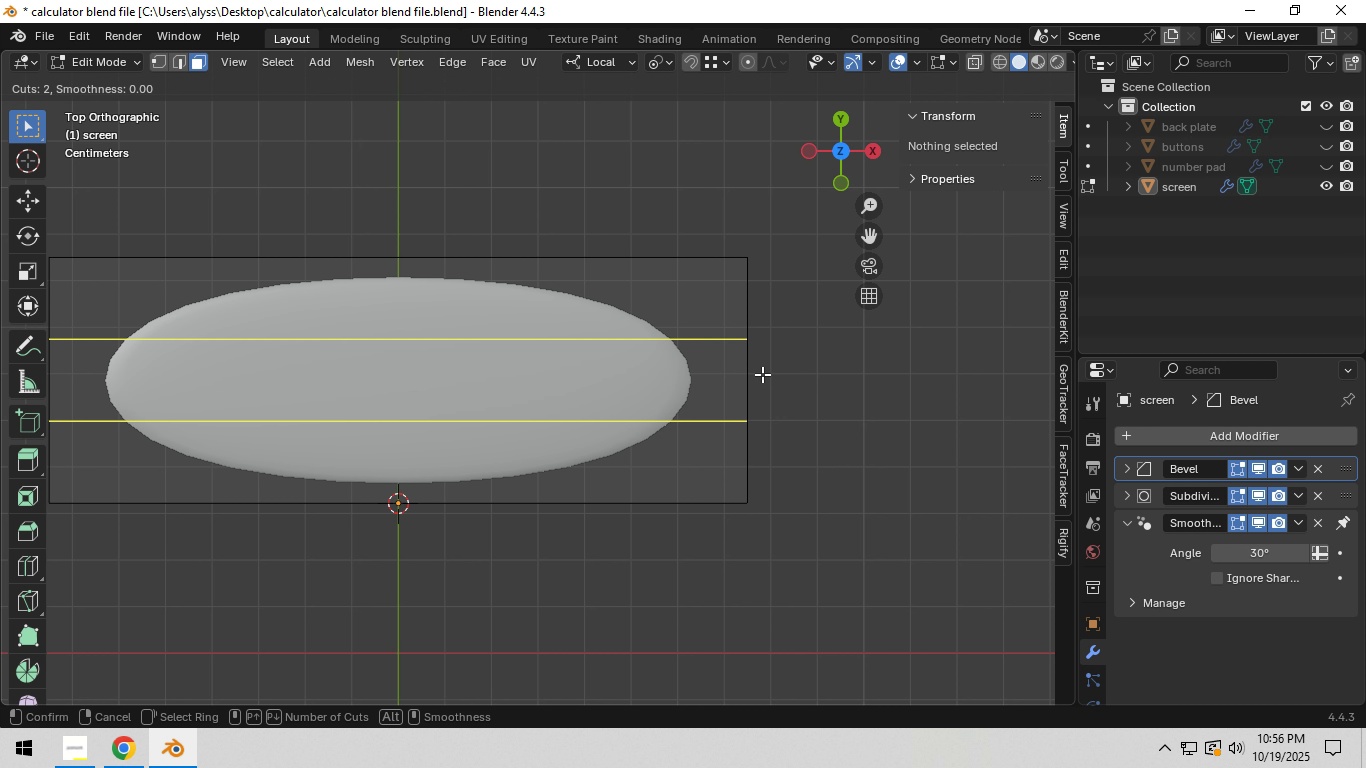 
scroll: coordinate [762, 374], scroll_direction: up, amount: 3.0
 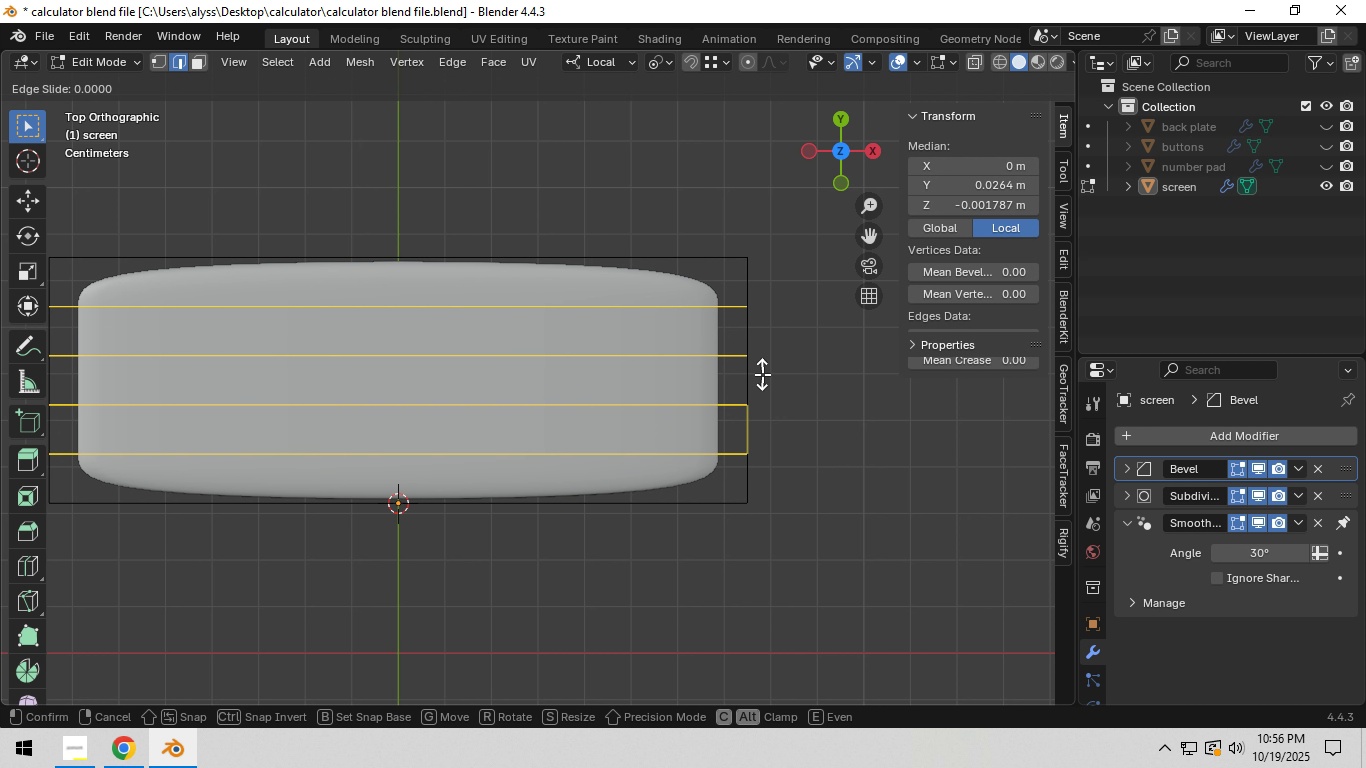 
left_click([762, 374])
 